 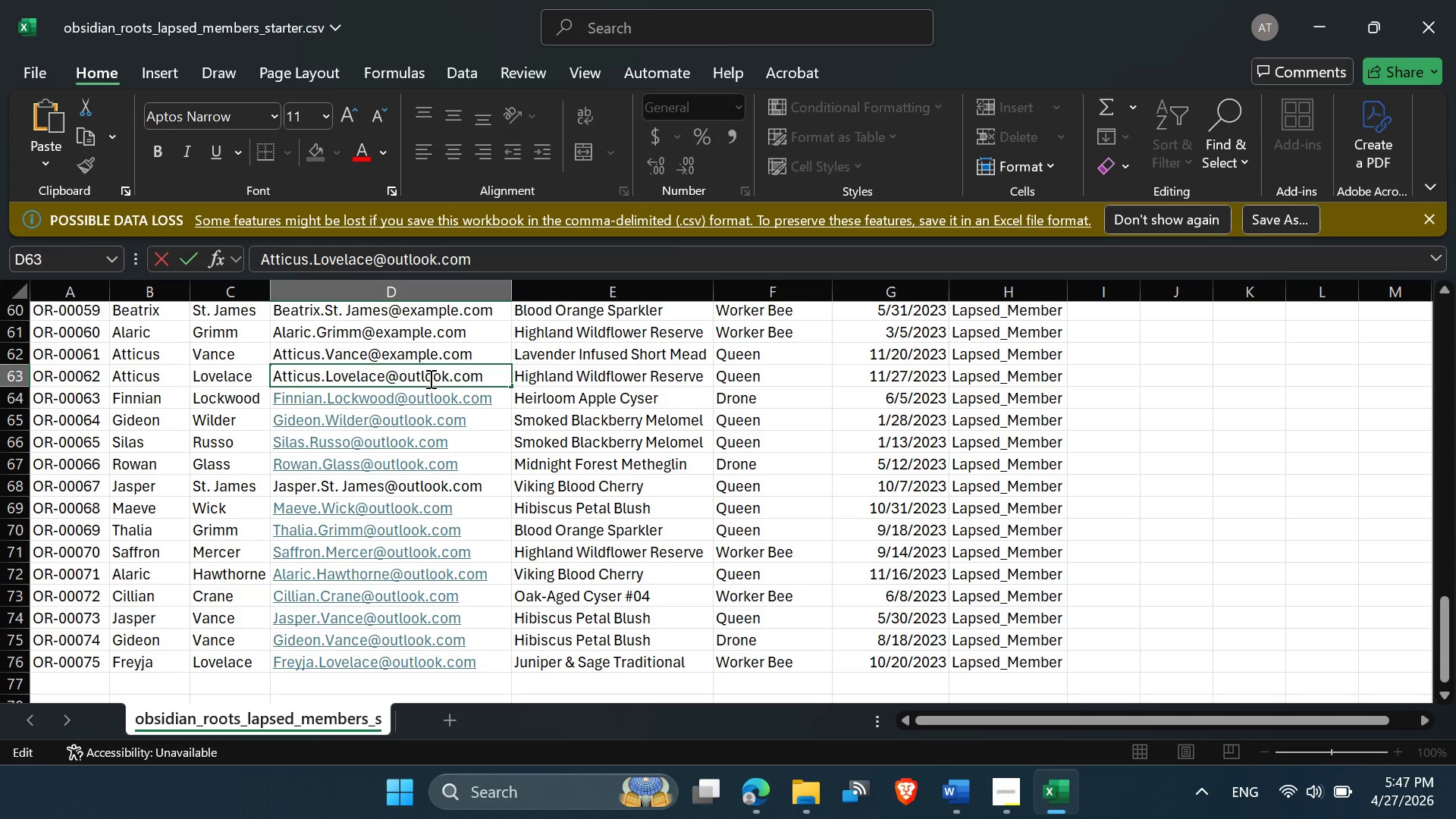 
scroll: coordinate [429, 378], scroll_direction: none, amount: 0.0
 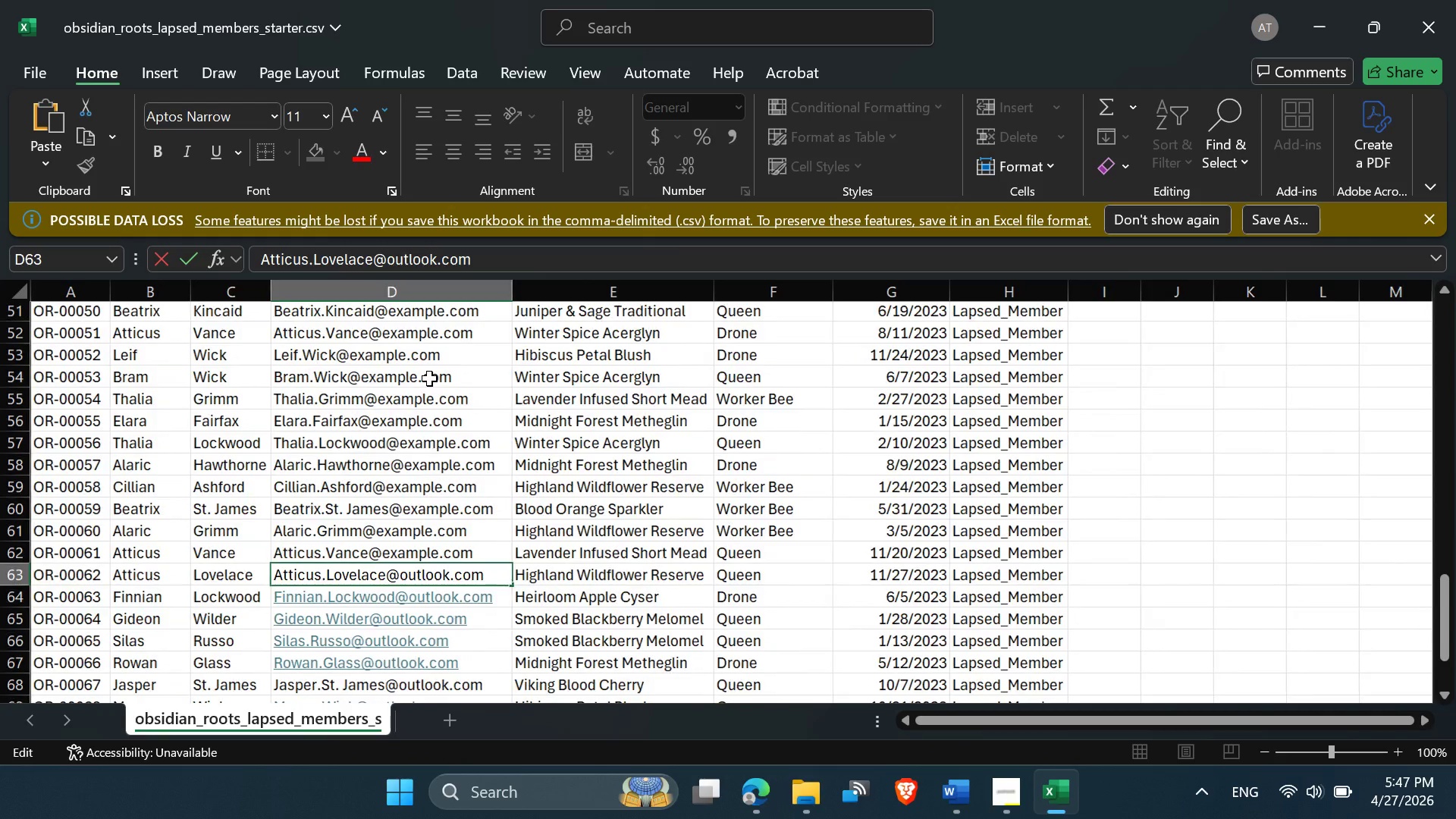 
left_click([468, 451])
 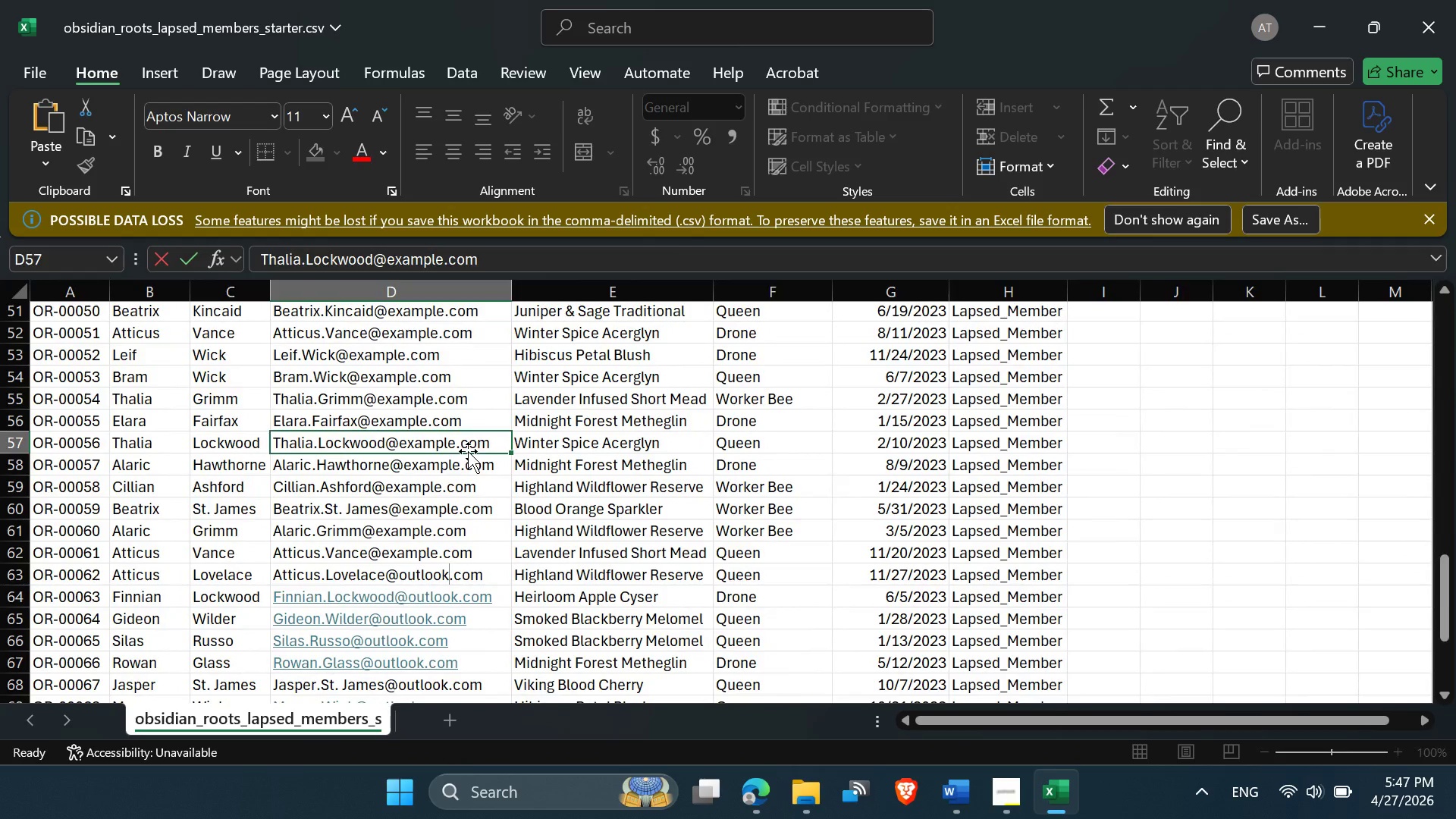 
hold_key(key=ControlLeft, duration=0.58)
 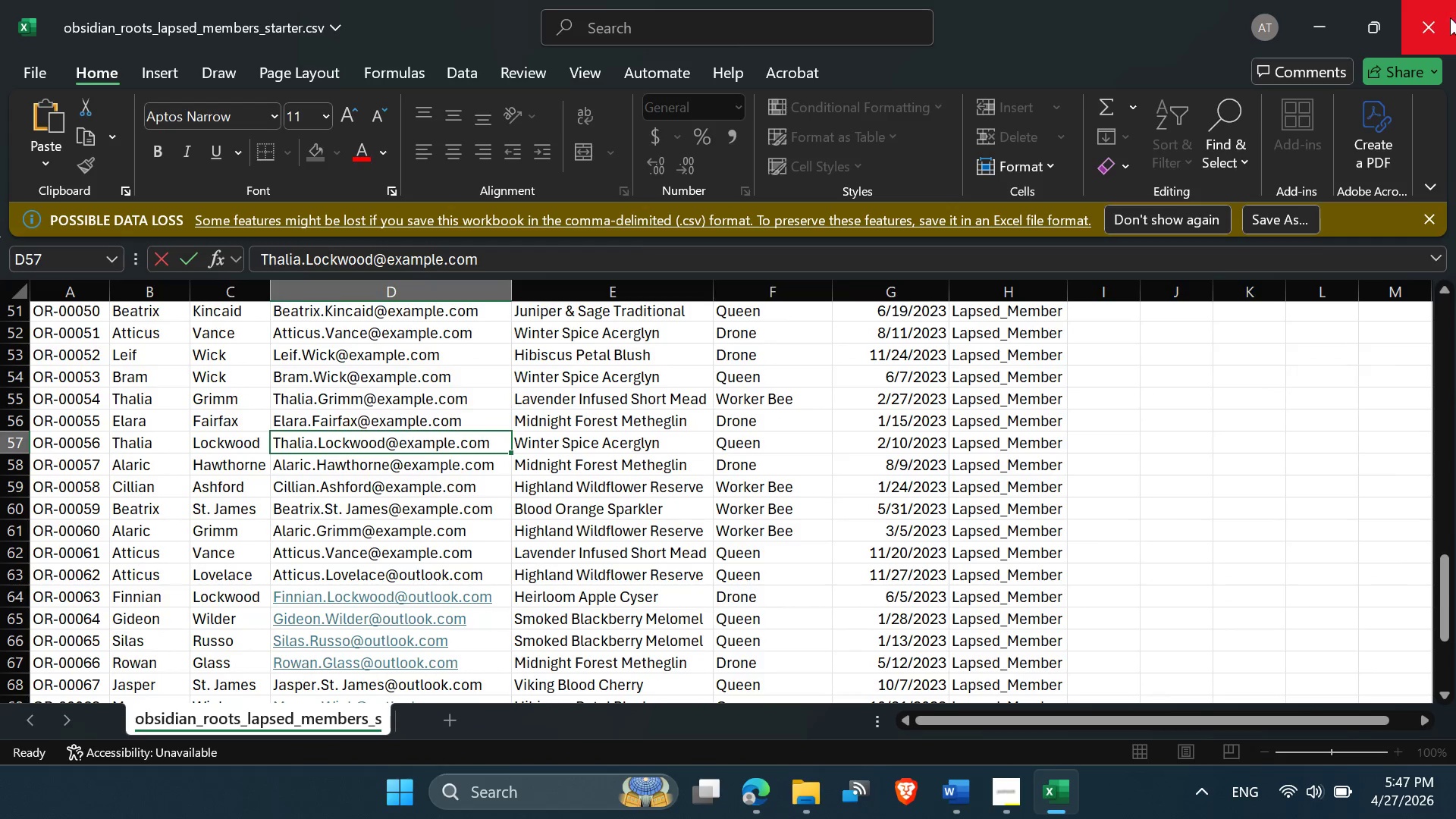 
key(Control+ControlLeft)
 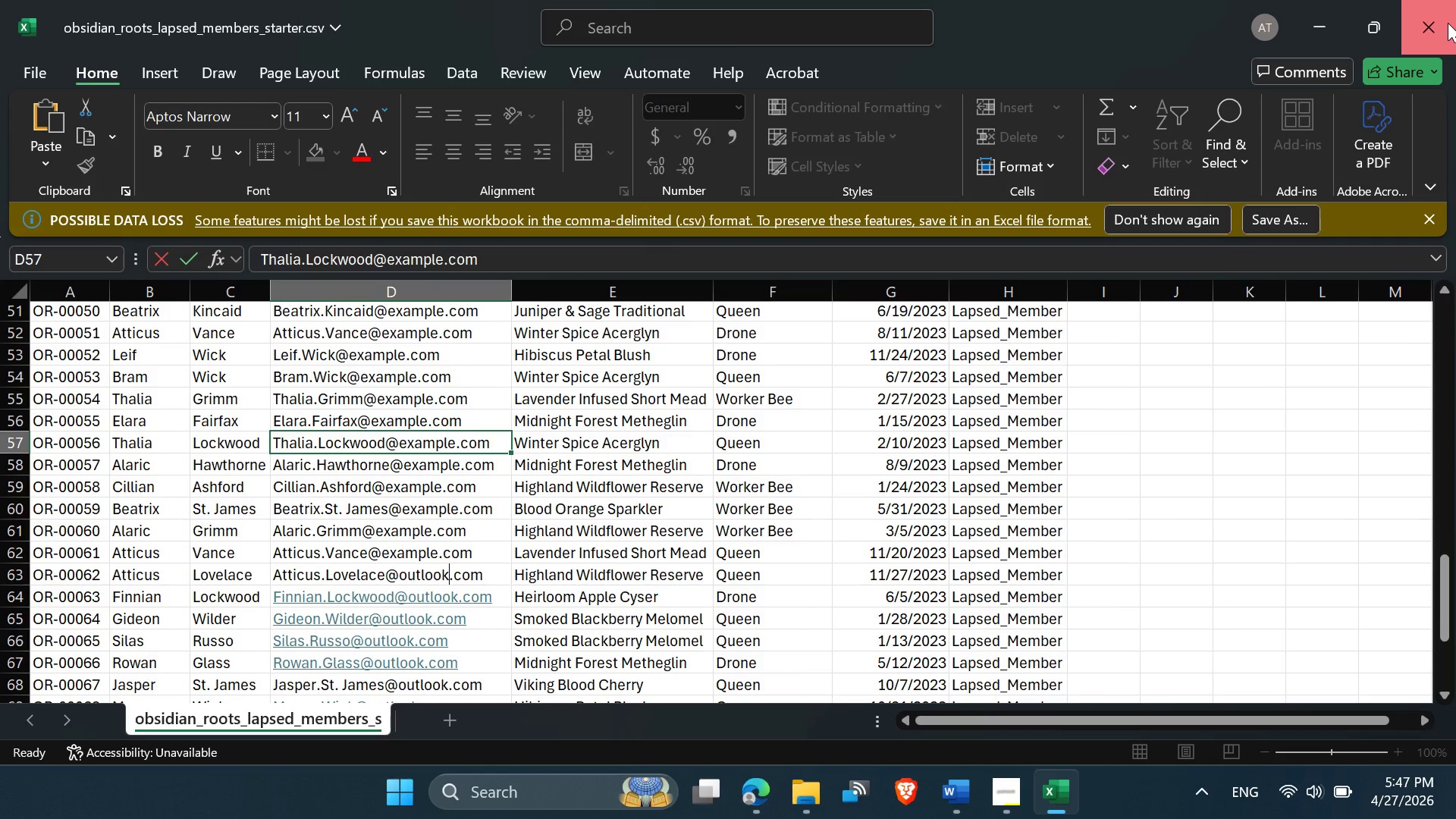 
left_click([1448, 23])
 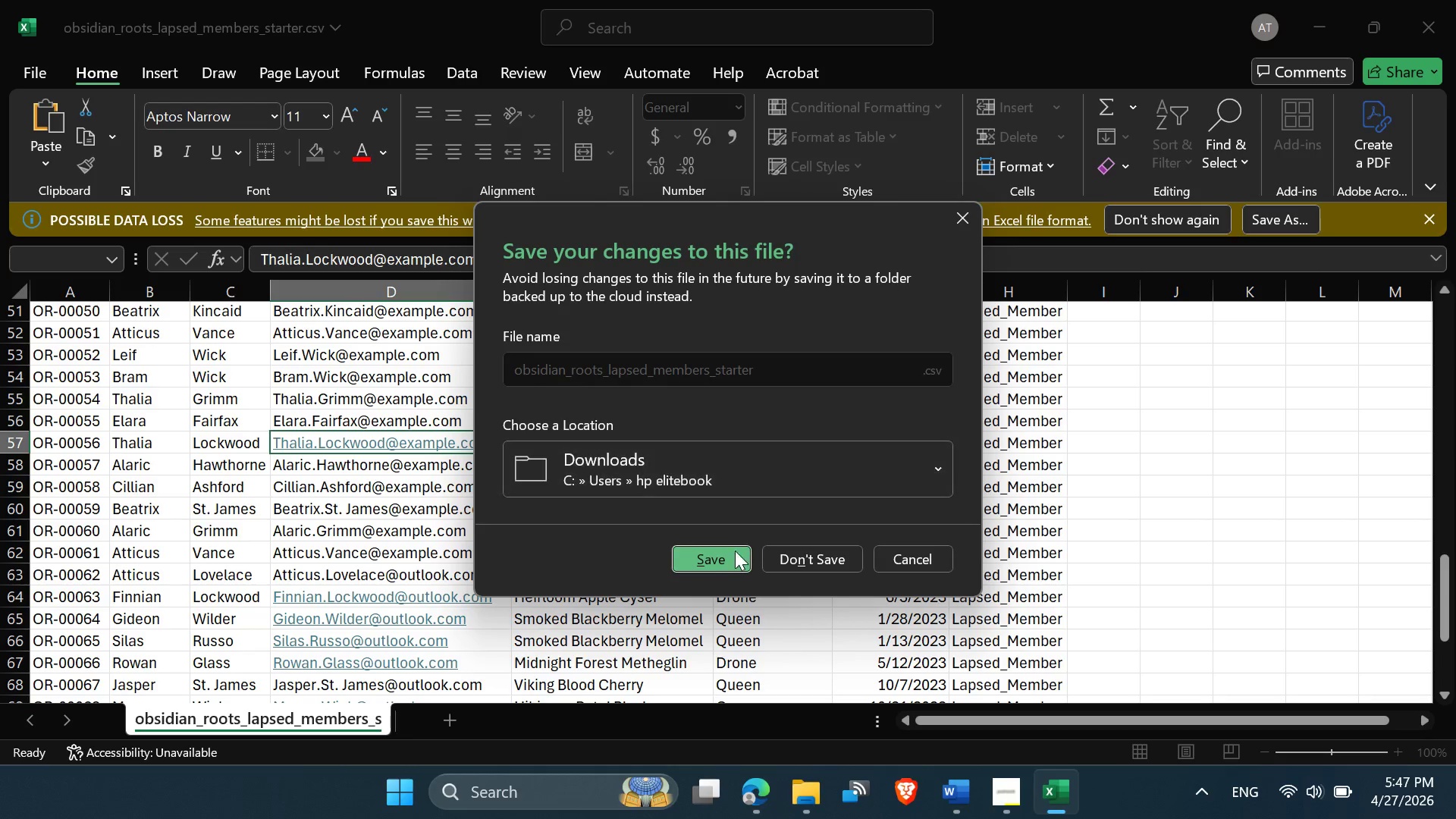 
left_click([723, 557])
 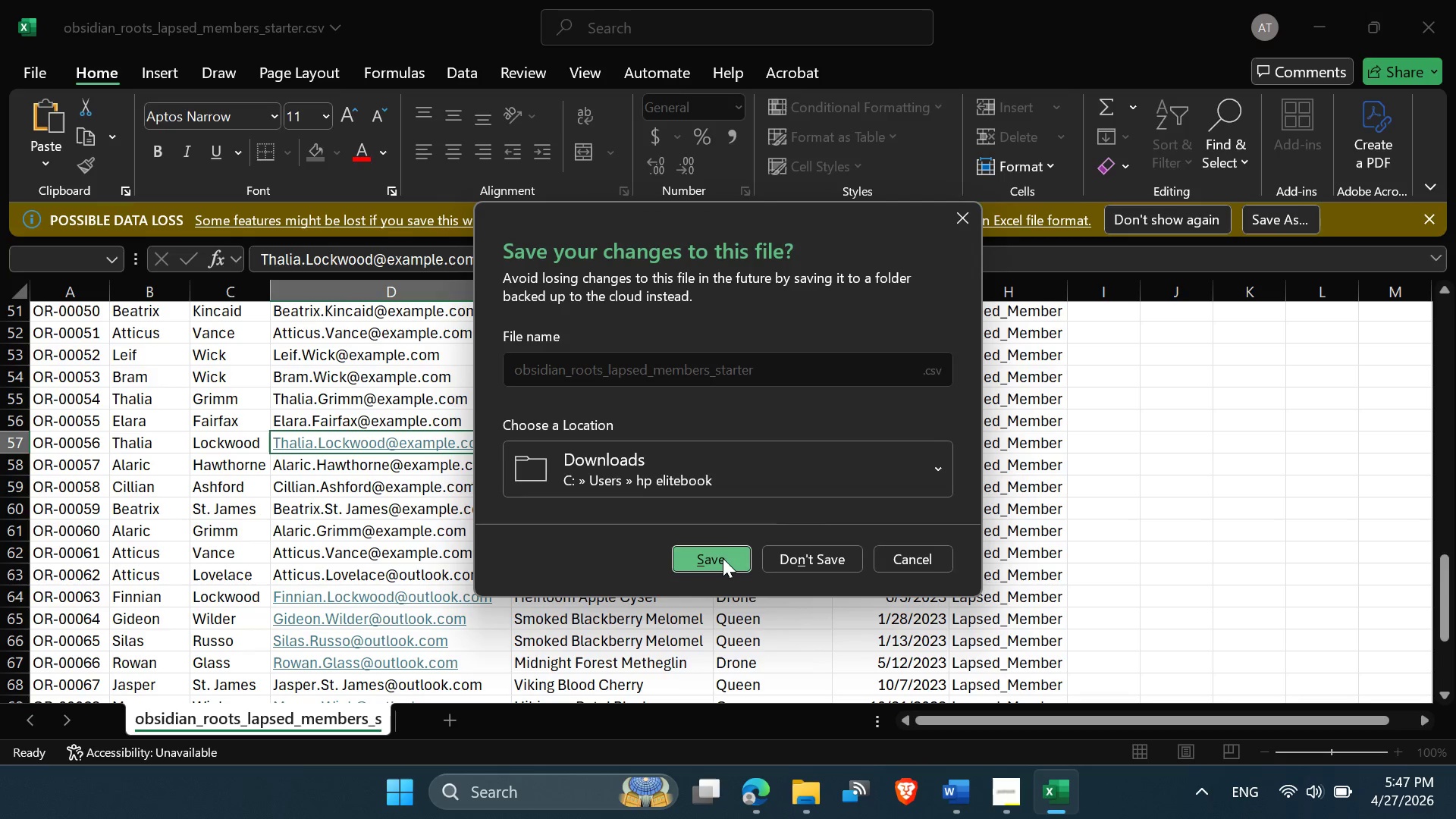 
left_click([720, 559])
 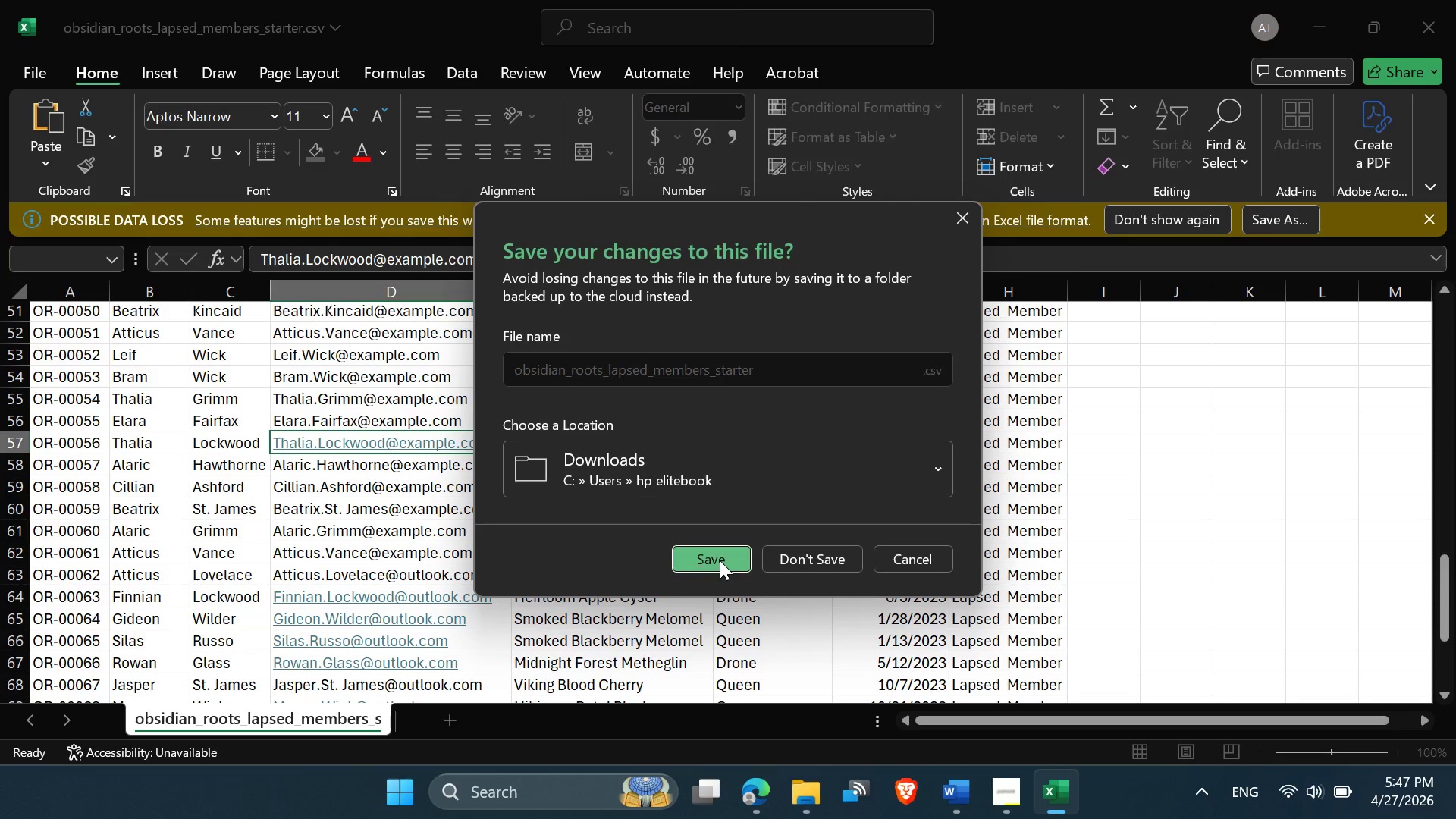 
left_click([719, 560])
 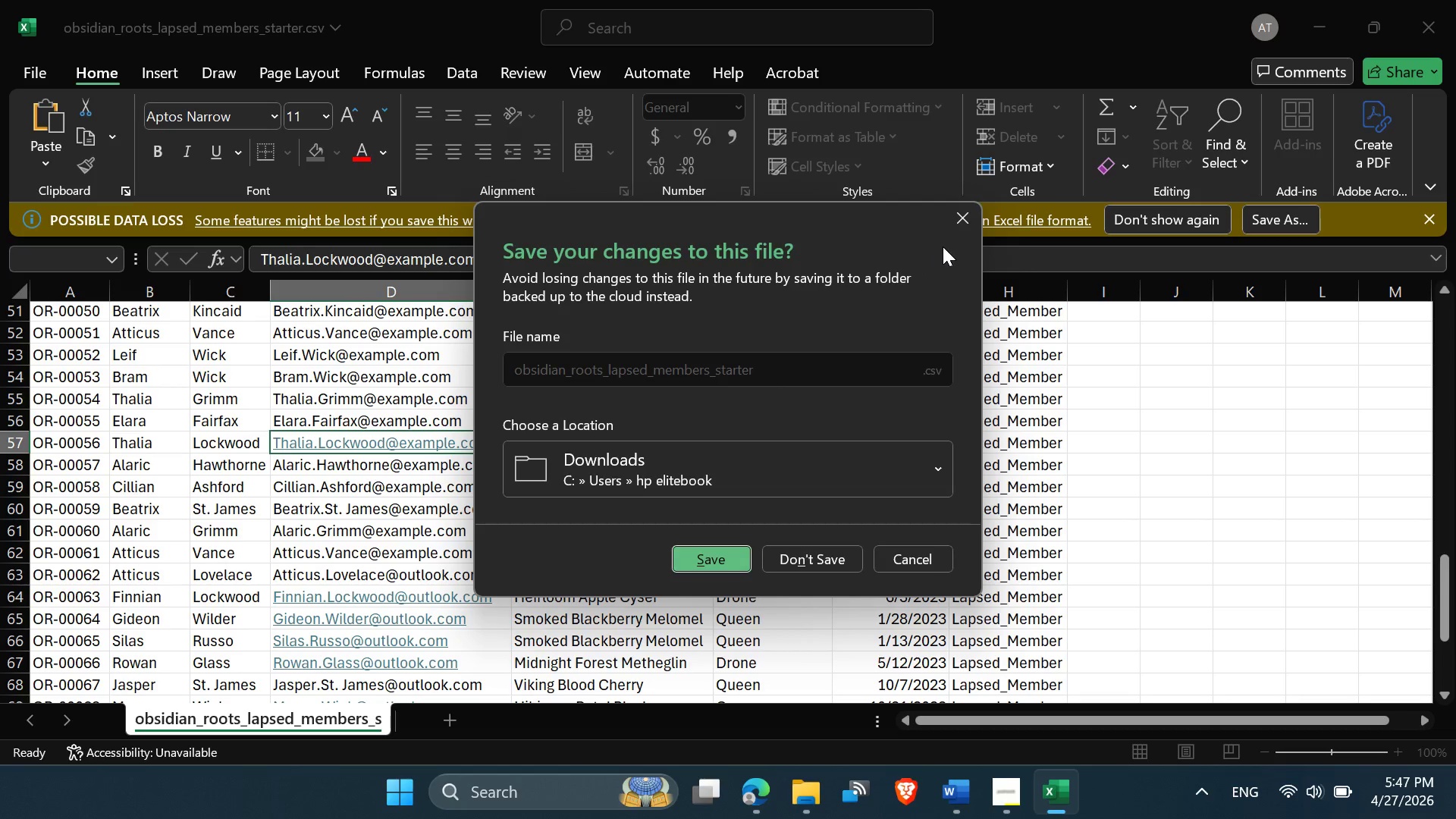 
wait(6.72)
 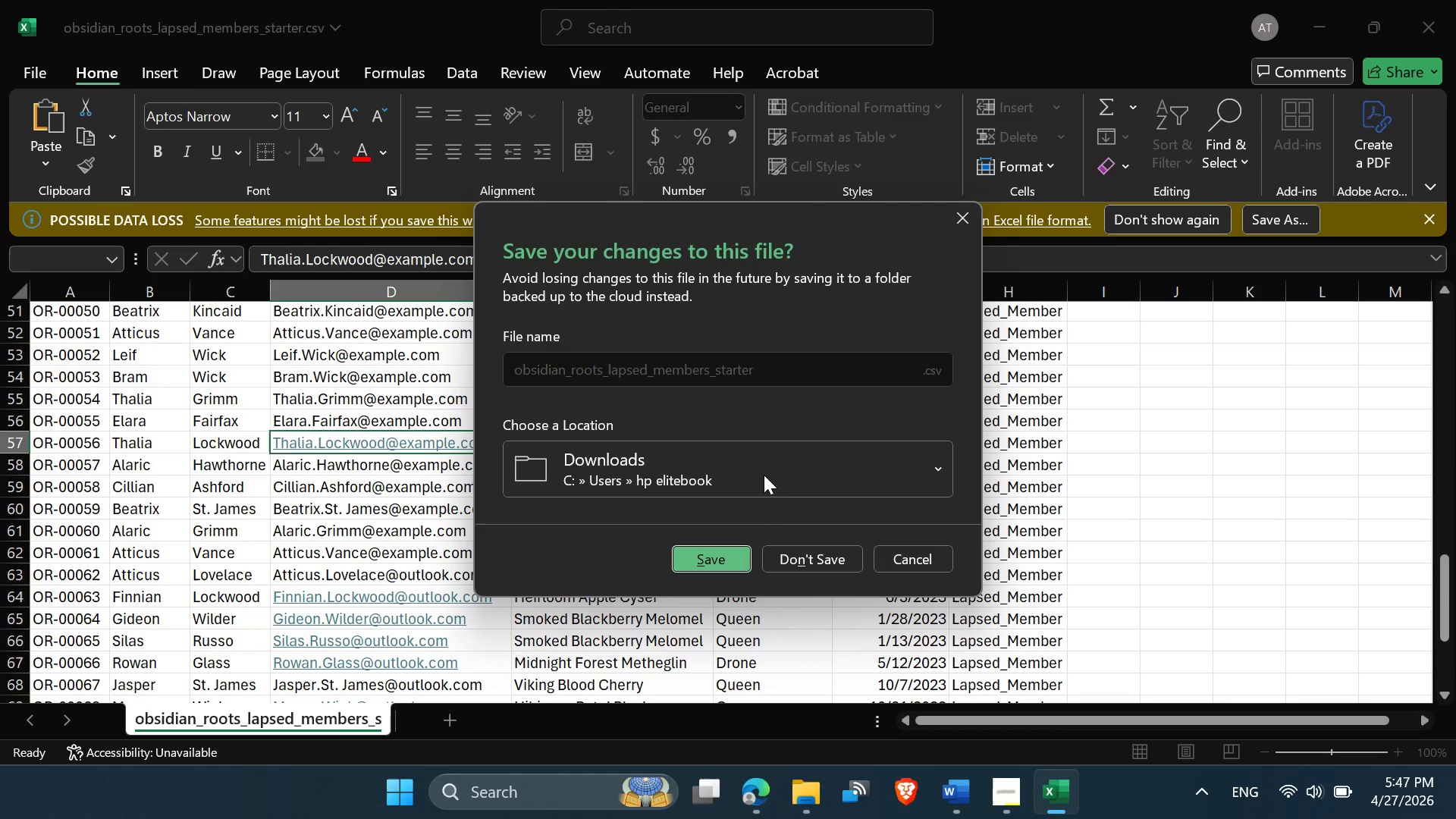 
left_click([830, 564])
 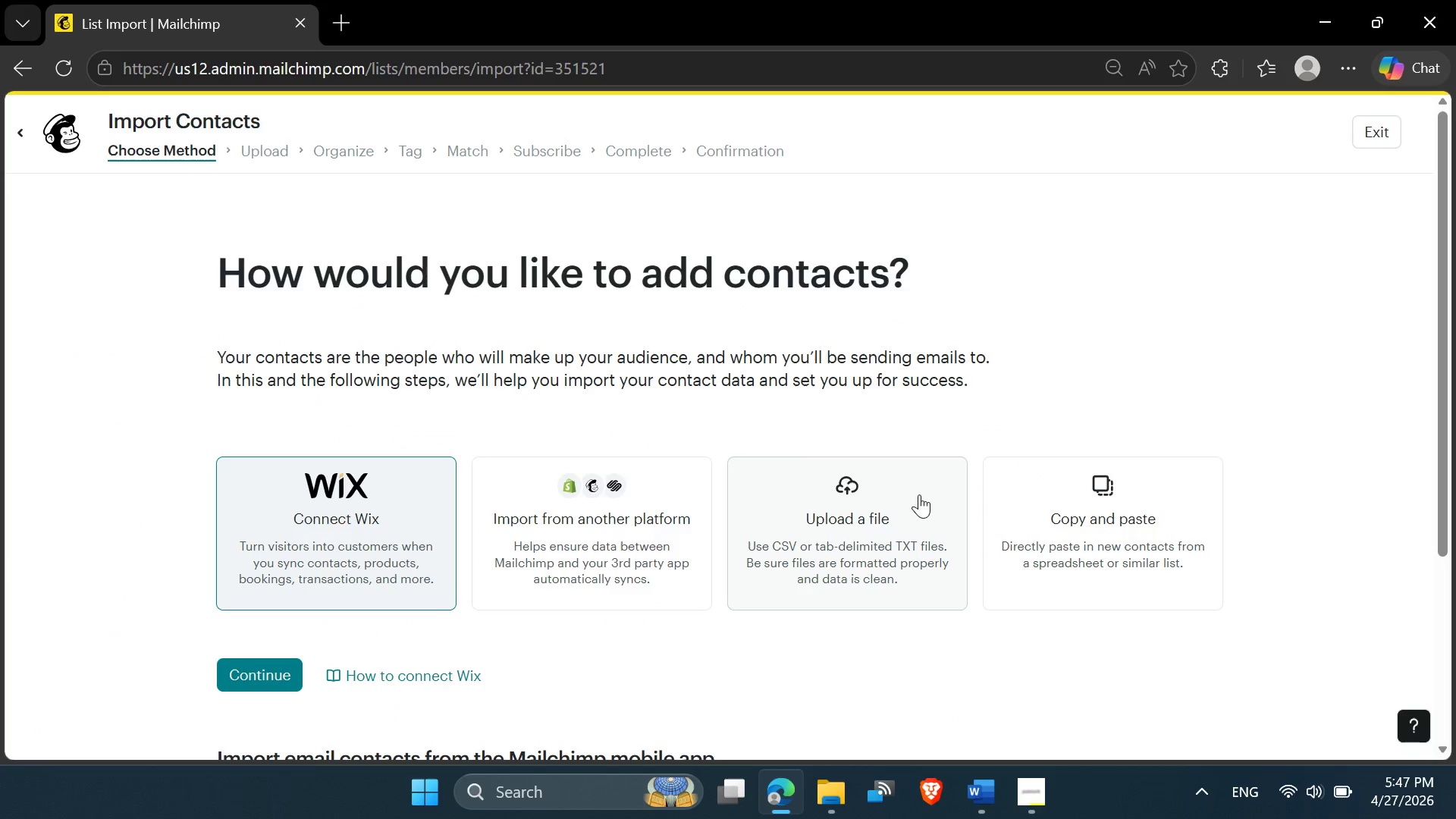 
left_click([824, 513])
 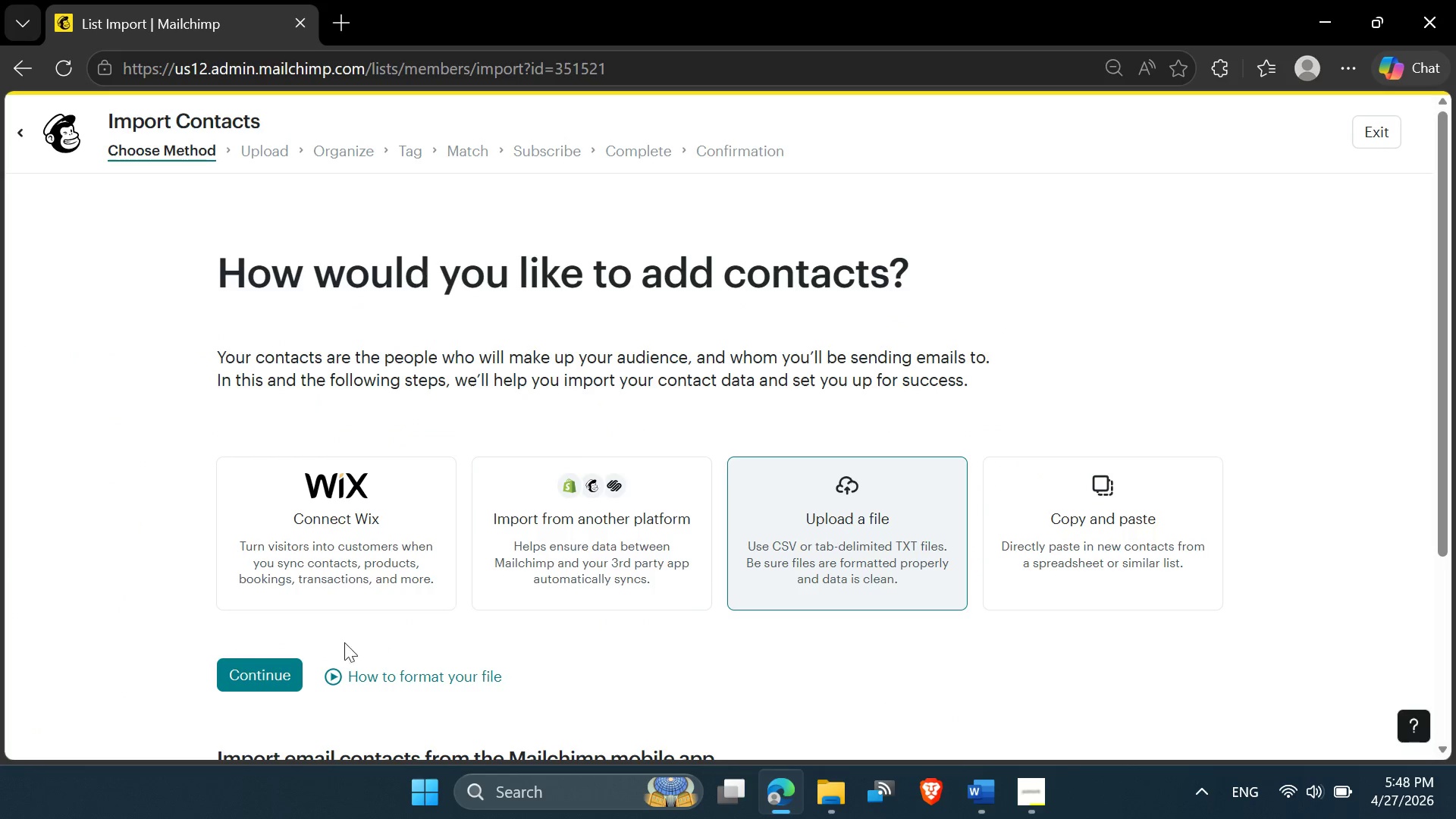 
left_click([280, 674])
 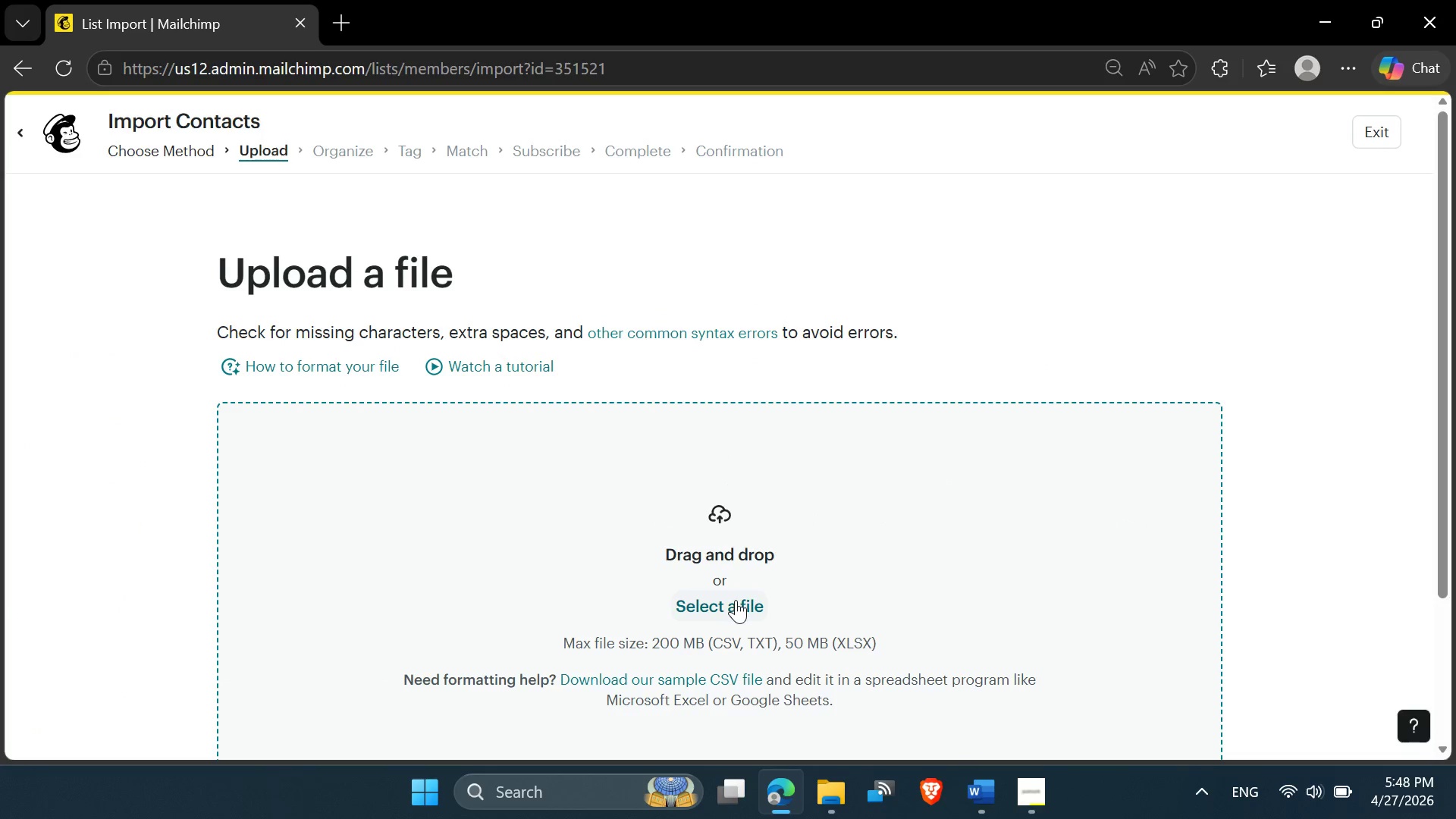 
left_click([737, 600])
 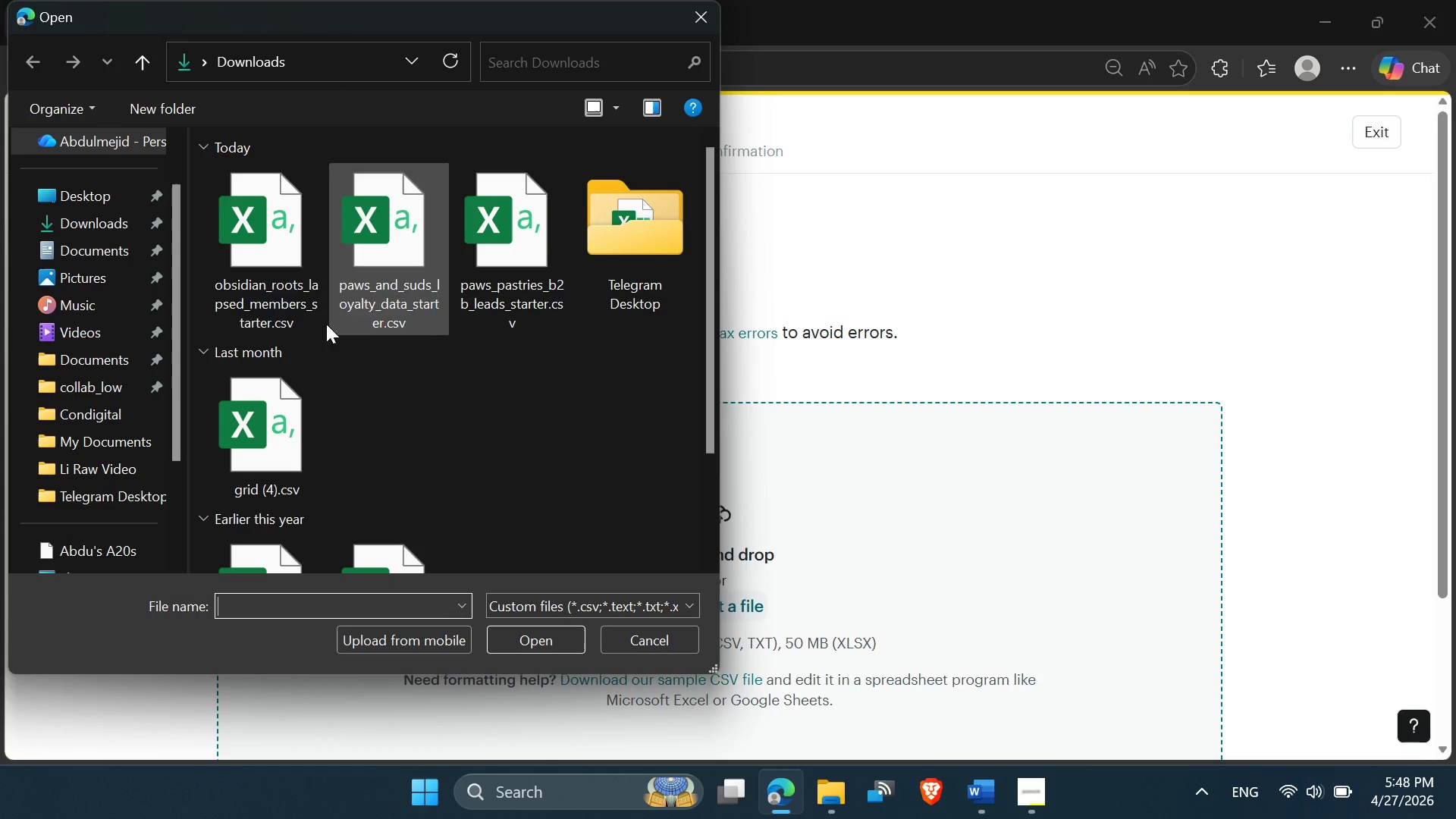 
double_click([275, 282])
 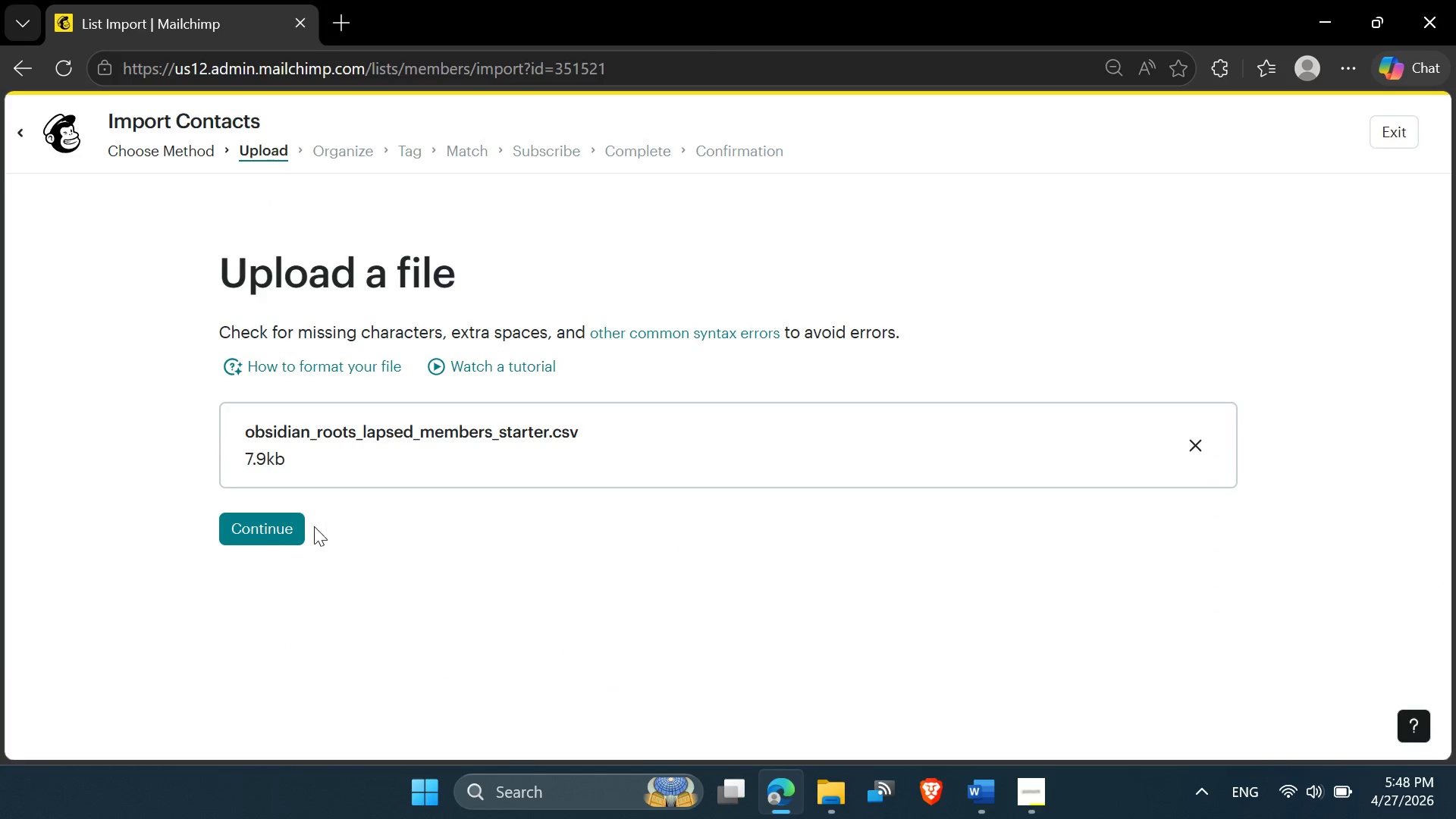 
left_click([263, 536])
 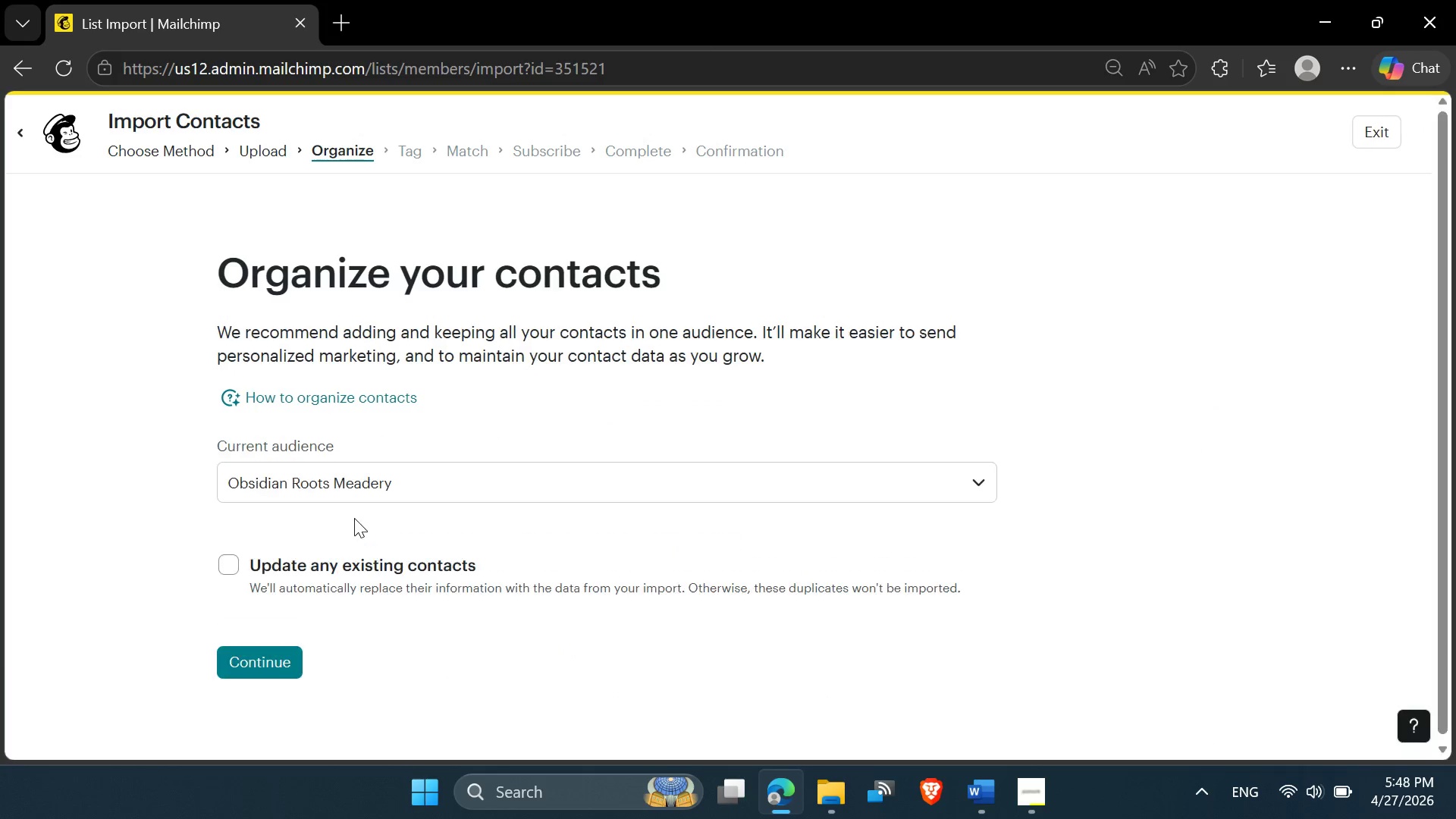 
left_click([225, 560])
 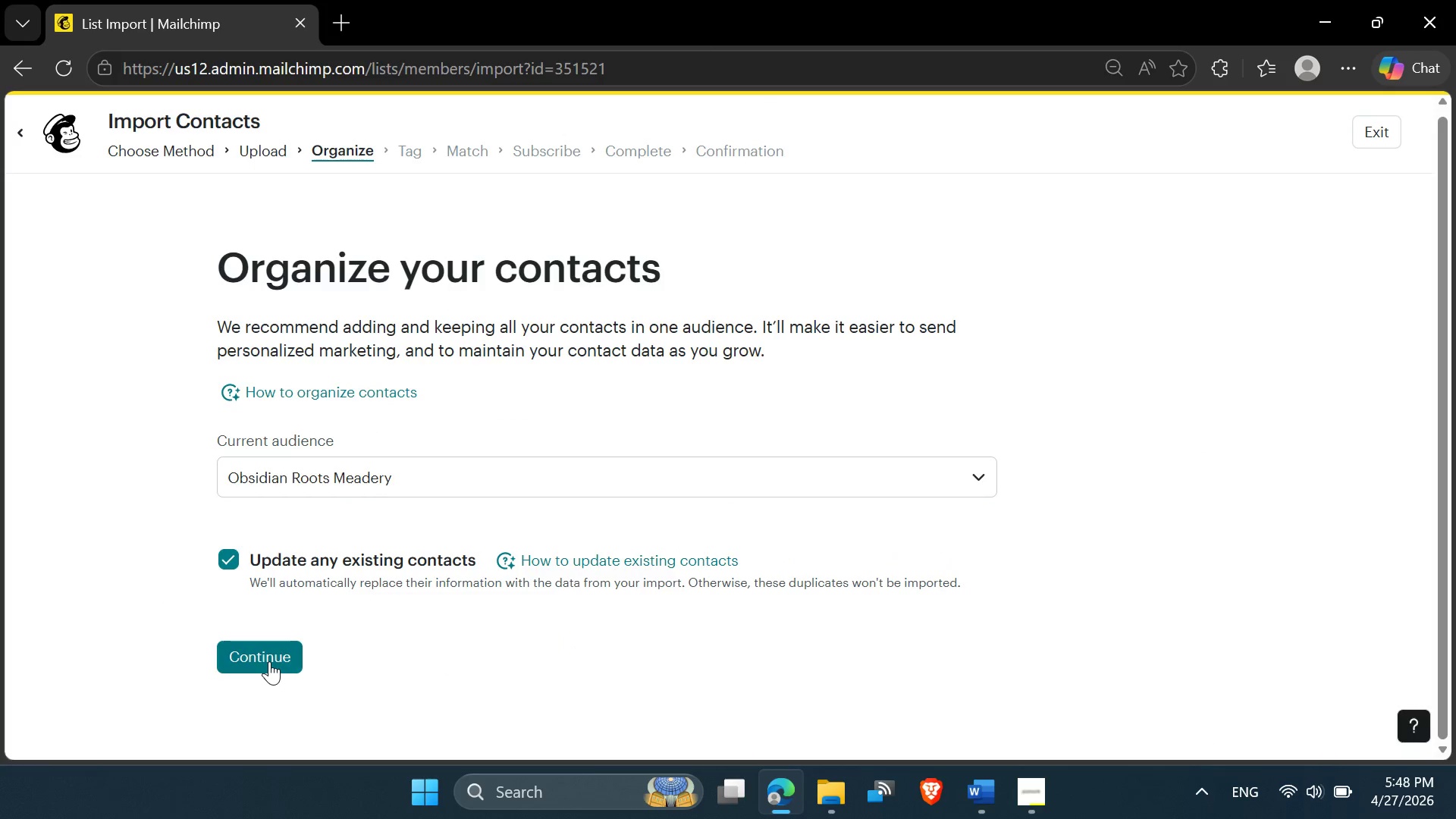 
left_click([269, 661])
 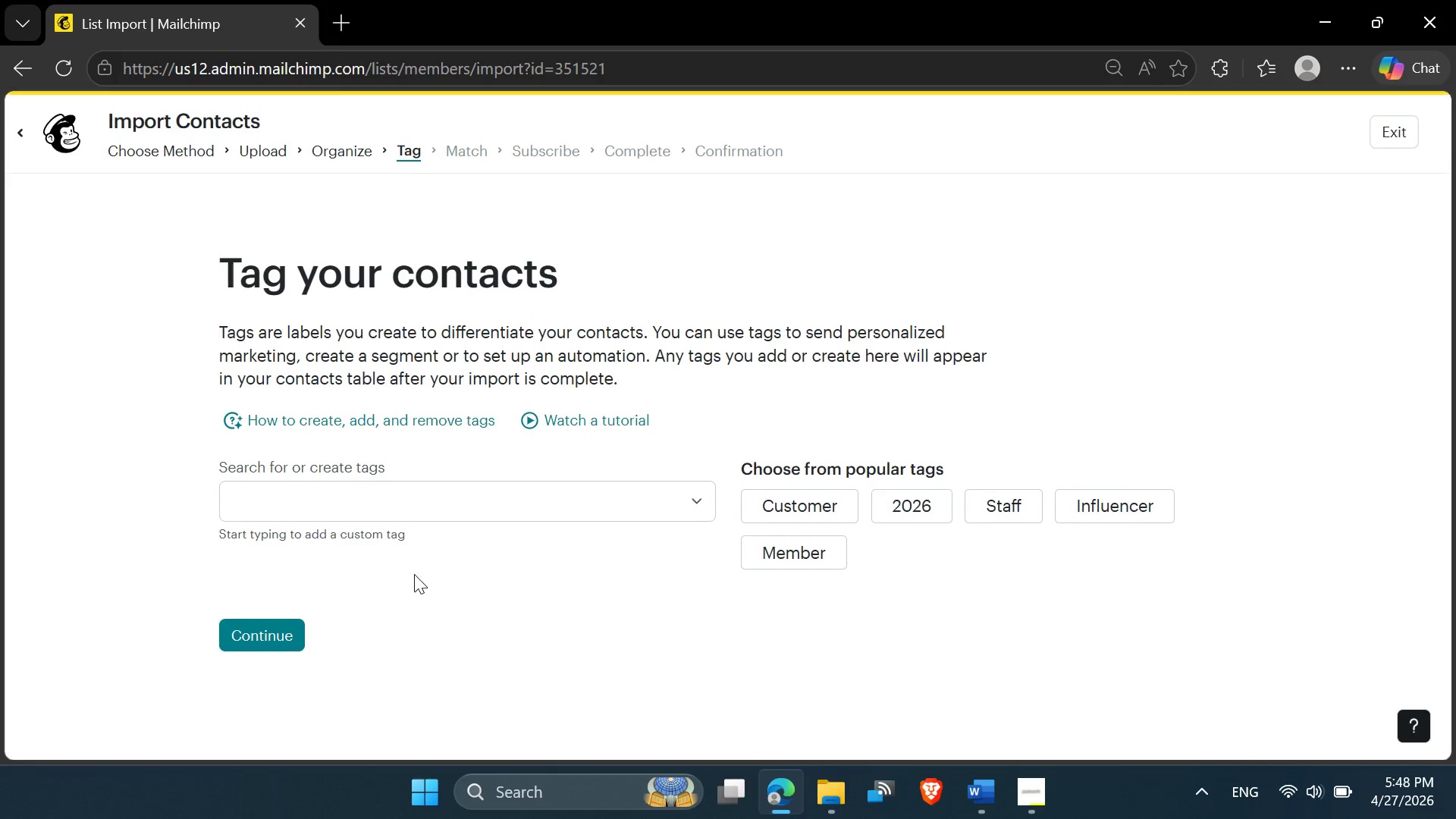 
left_click([244, 639])
 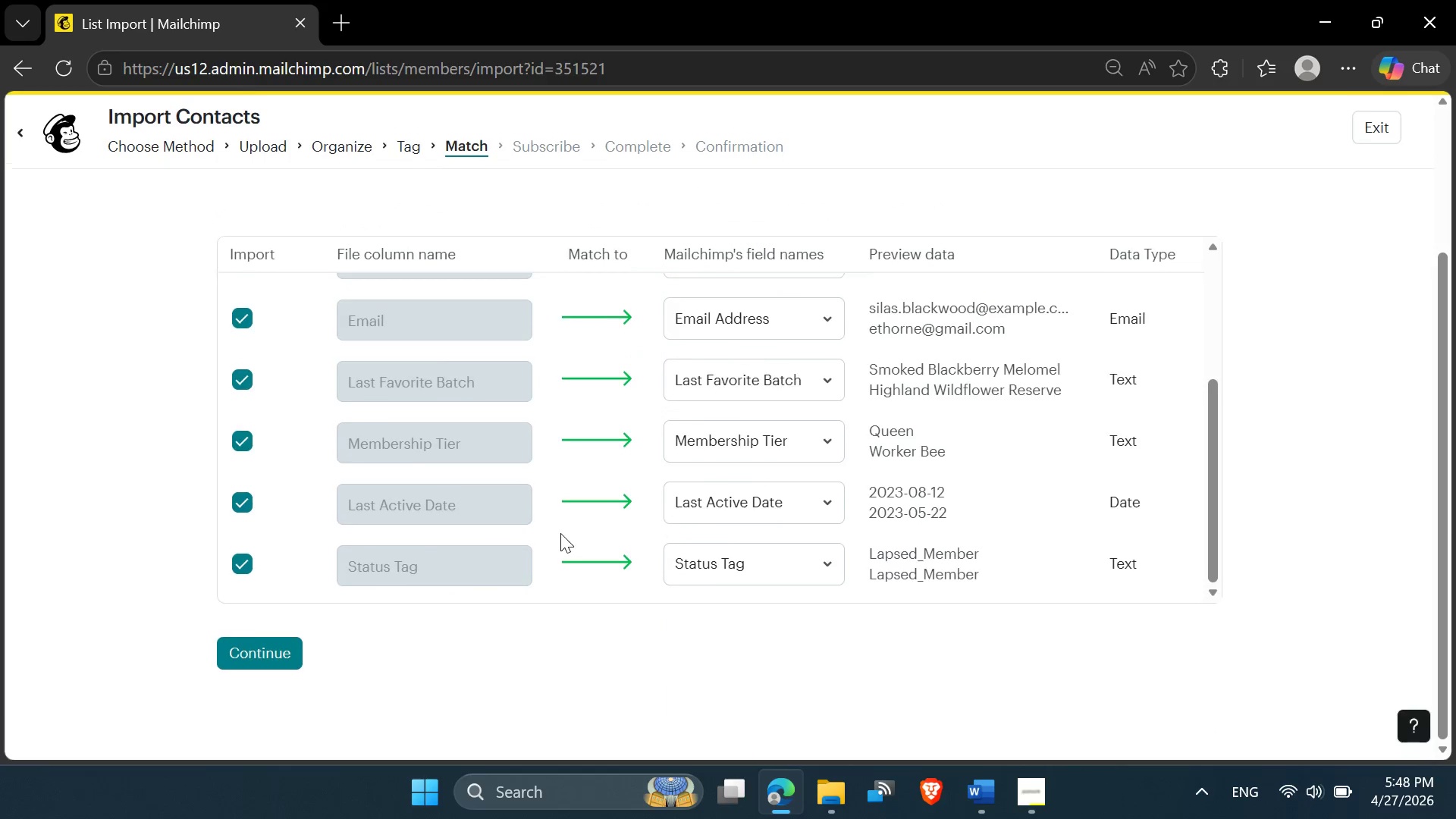 
left_click([261, 669])
 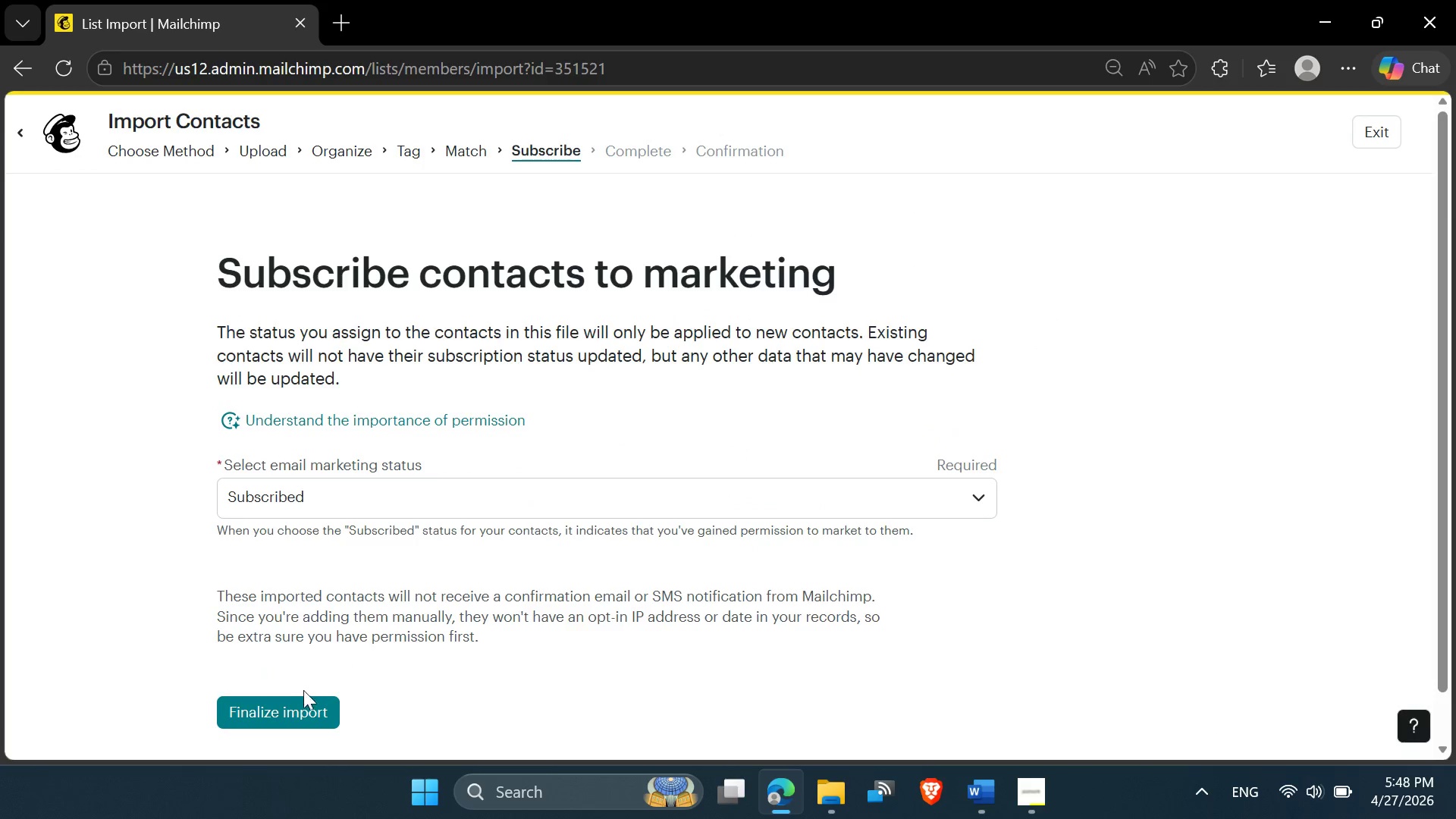 
left_click([280, 709])
 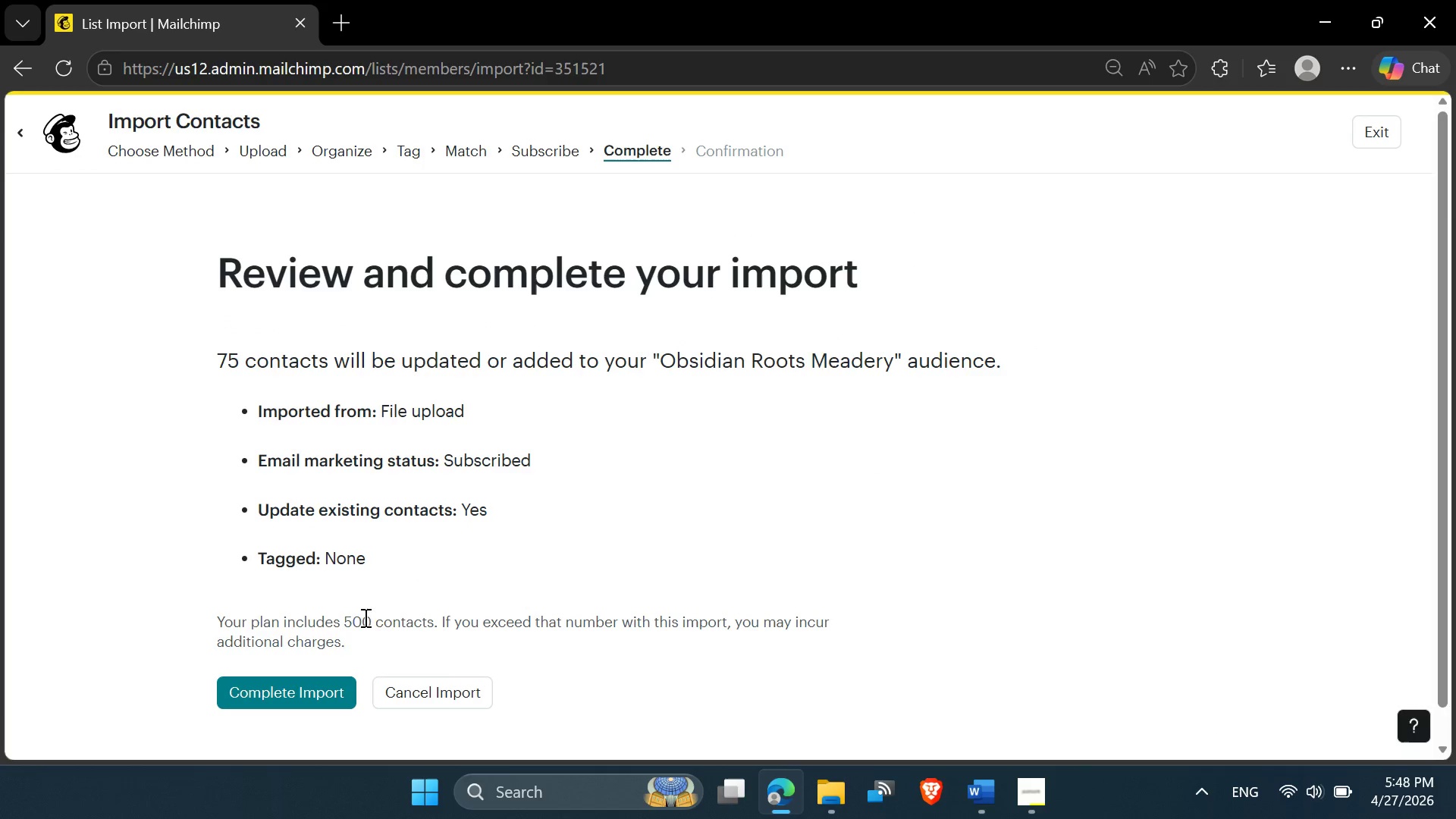 
left_click([318, 698])
 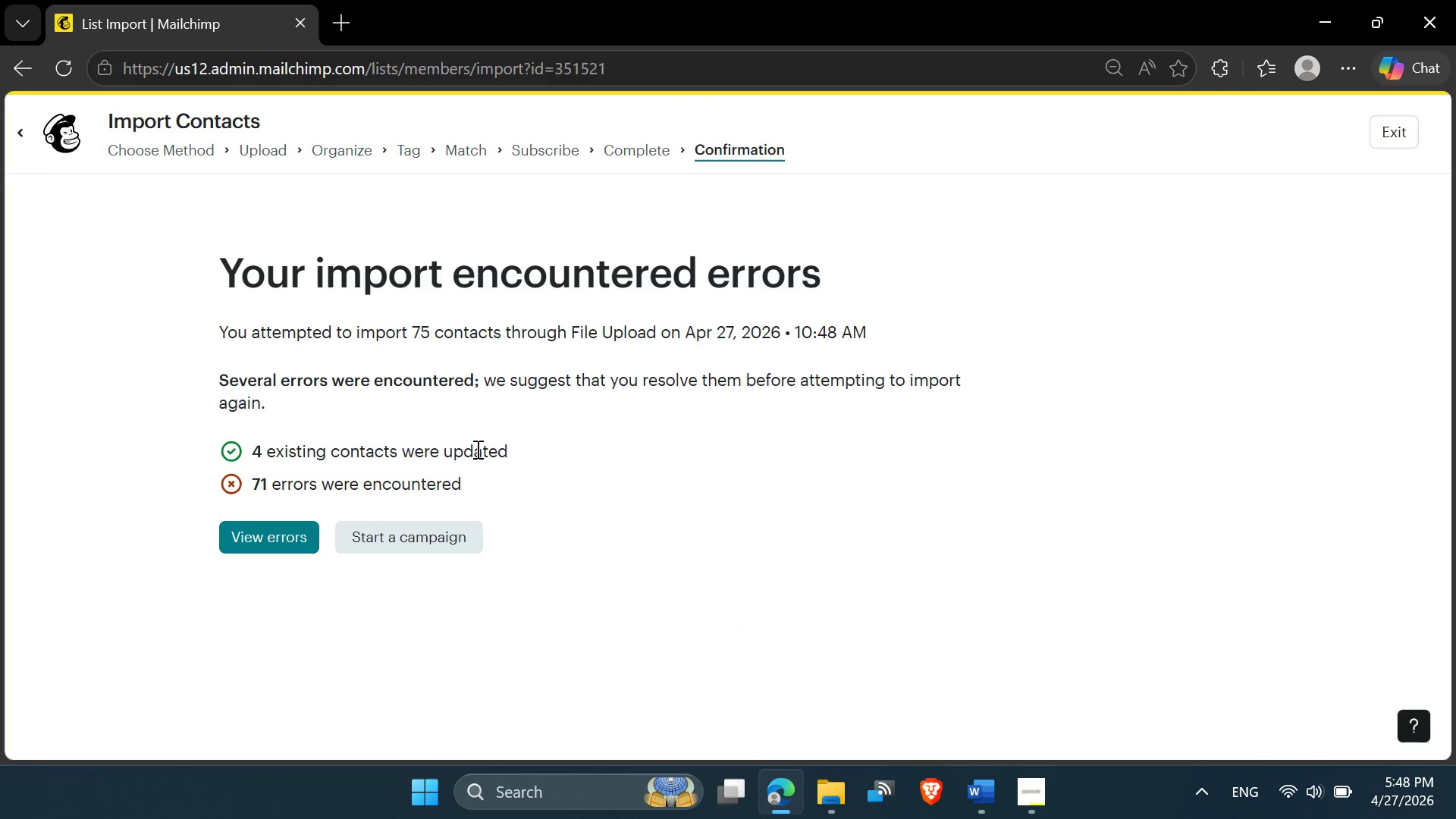 
wait(13.62)
 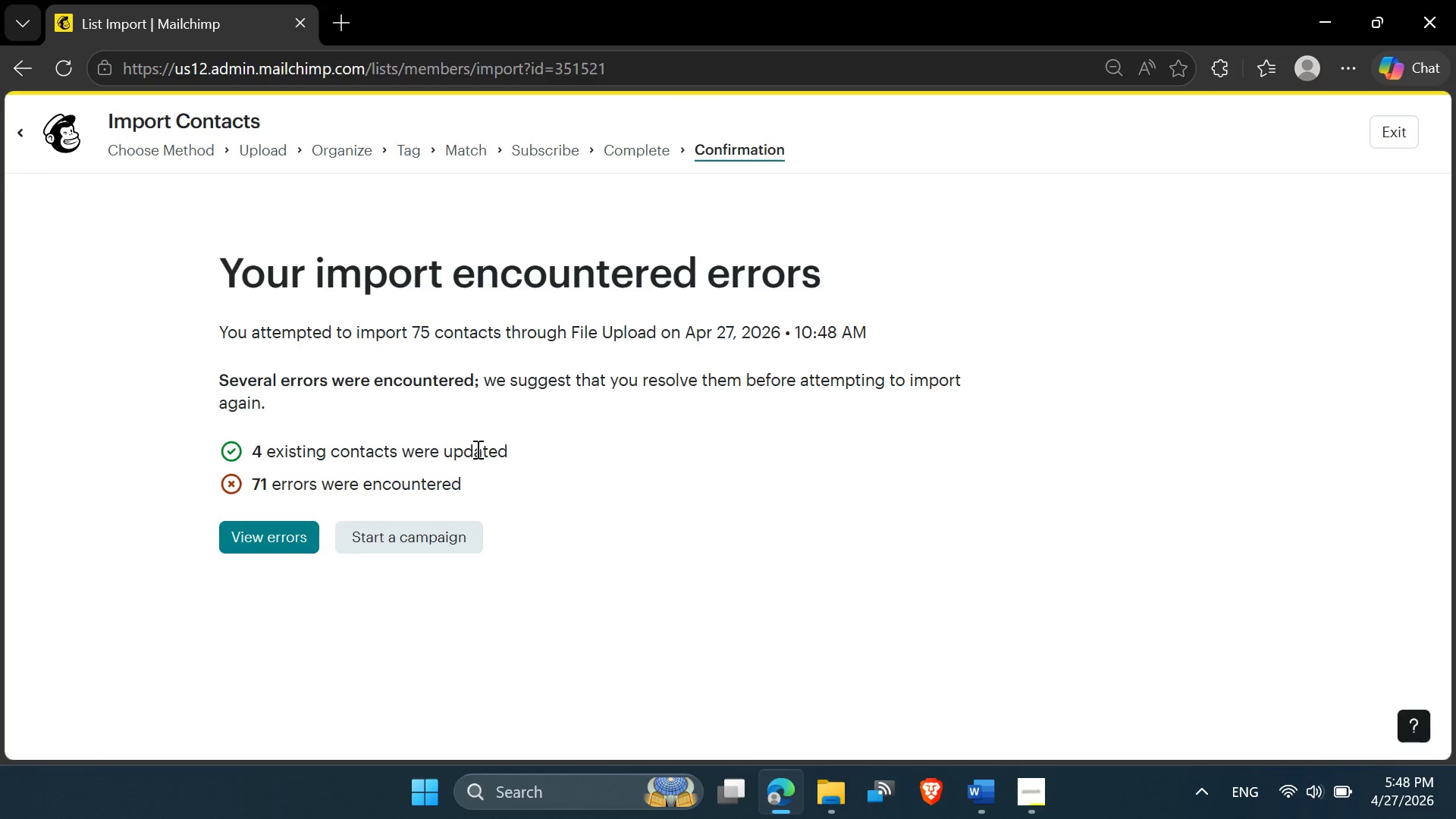 
left_click([277, 545])
 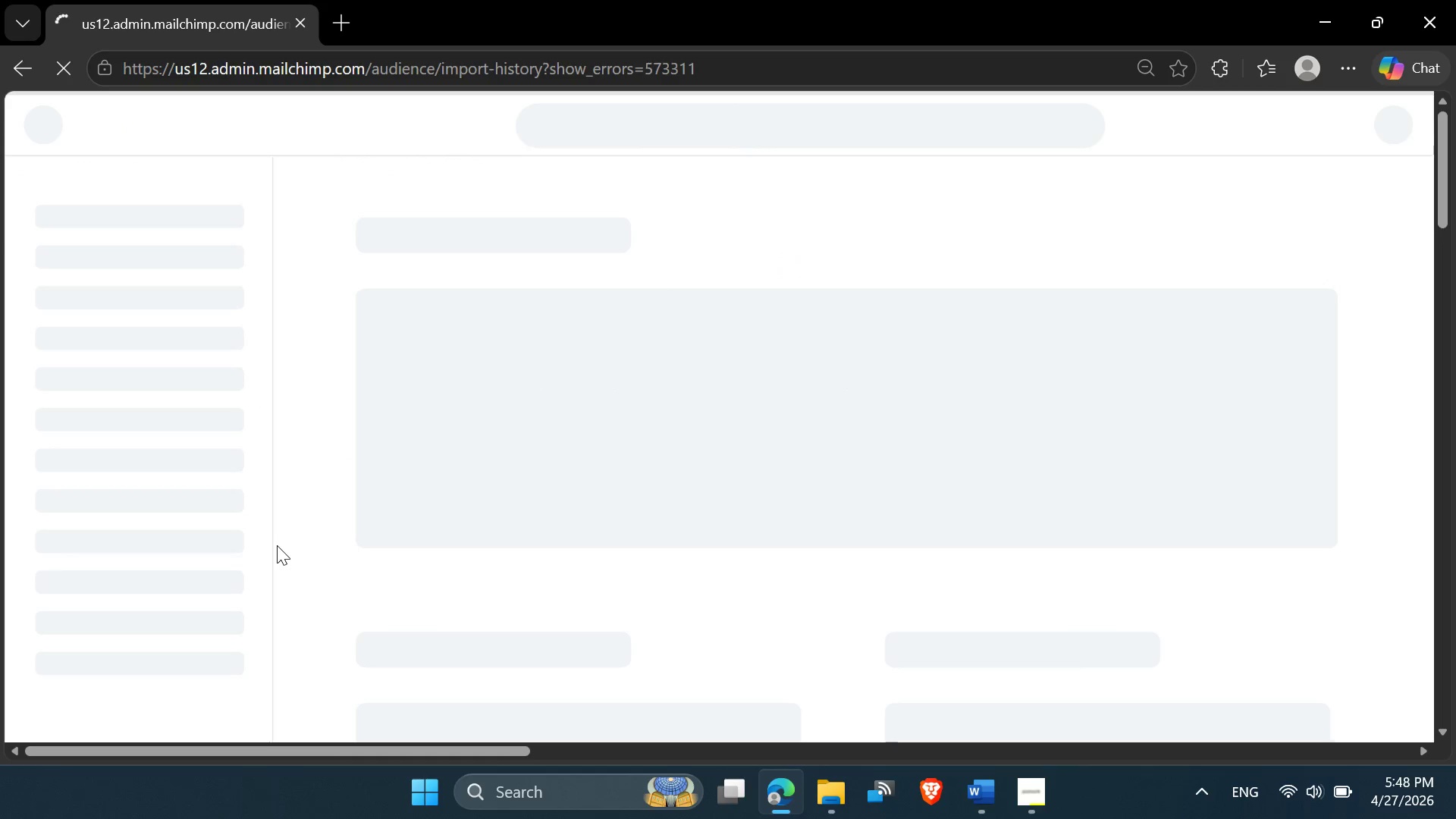 
mouse_move([467, 469])
 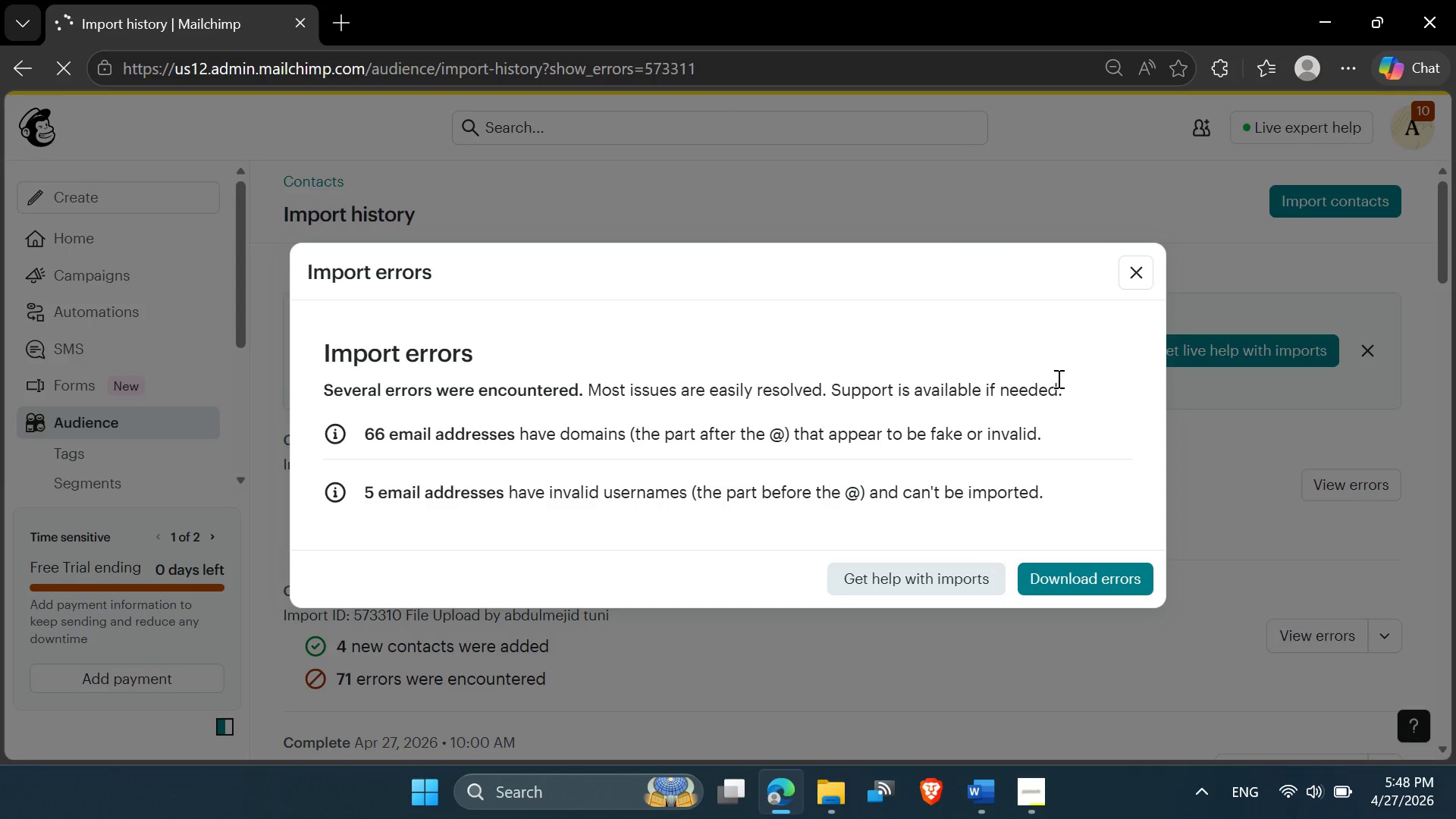 
left_click([1125, 268])
 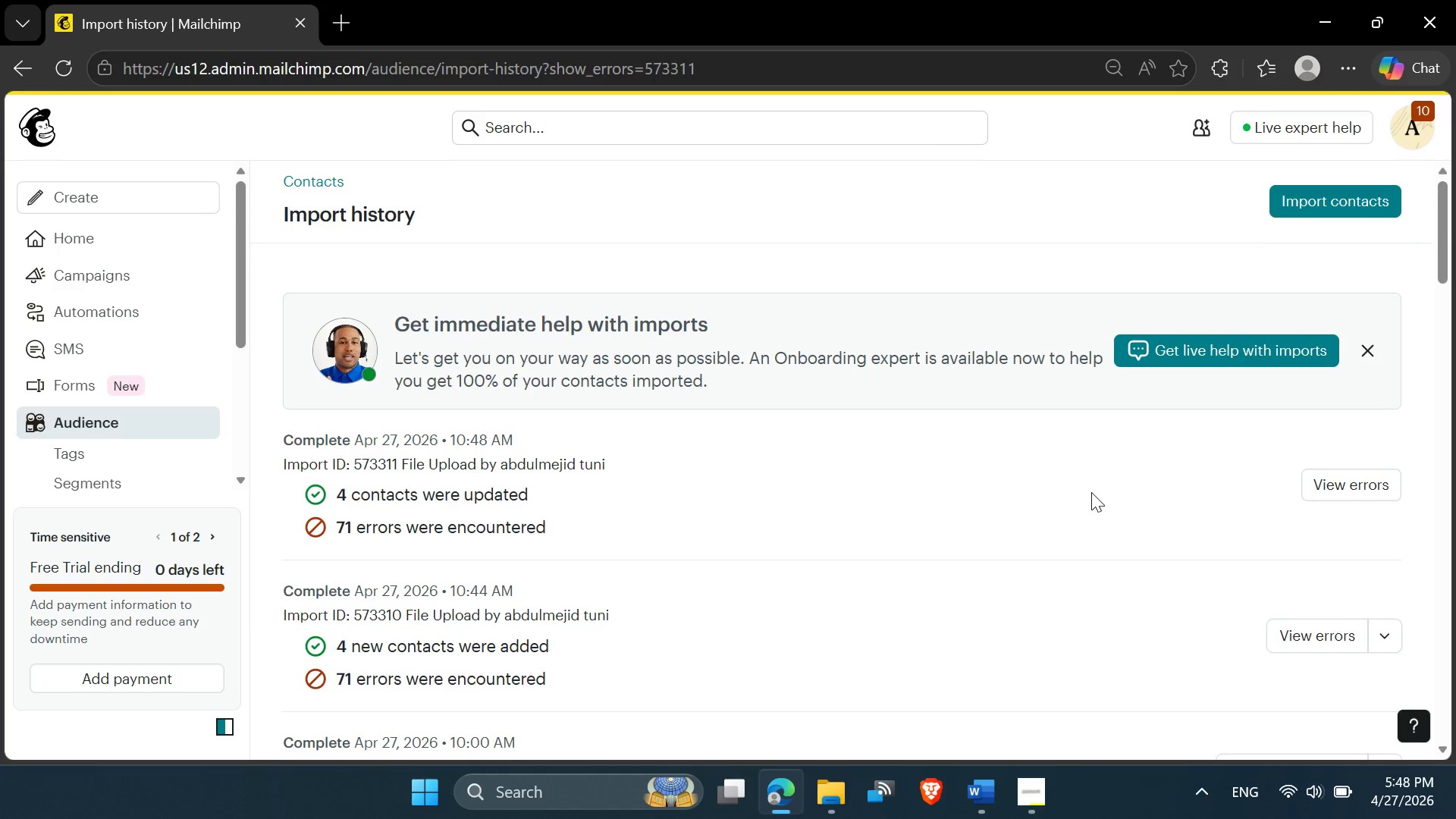 
left_click([1324, 485])
 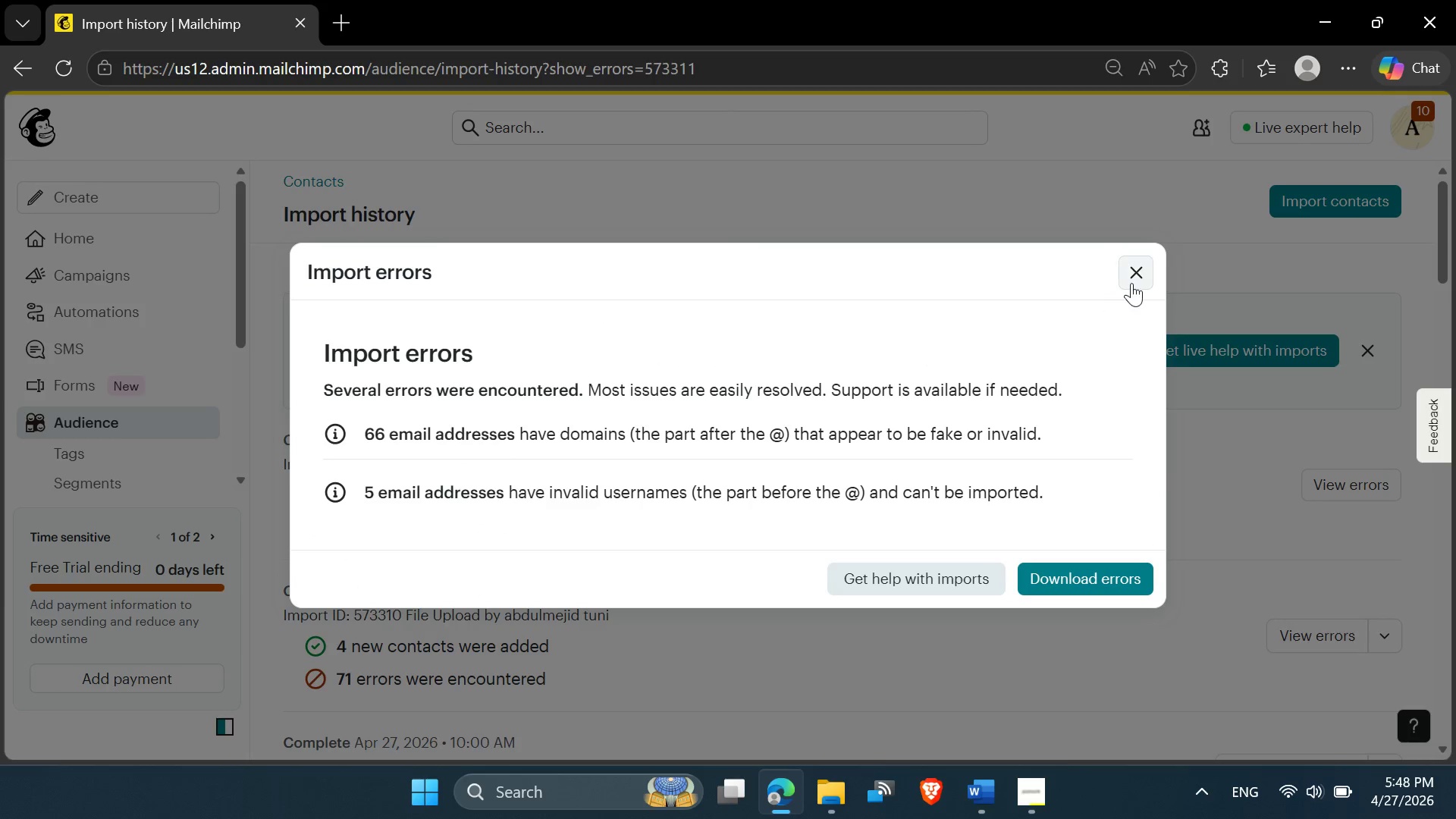 
left_click([1136, 283])
 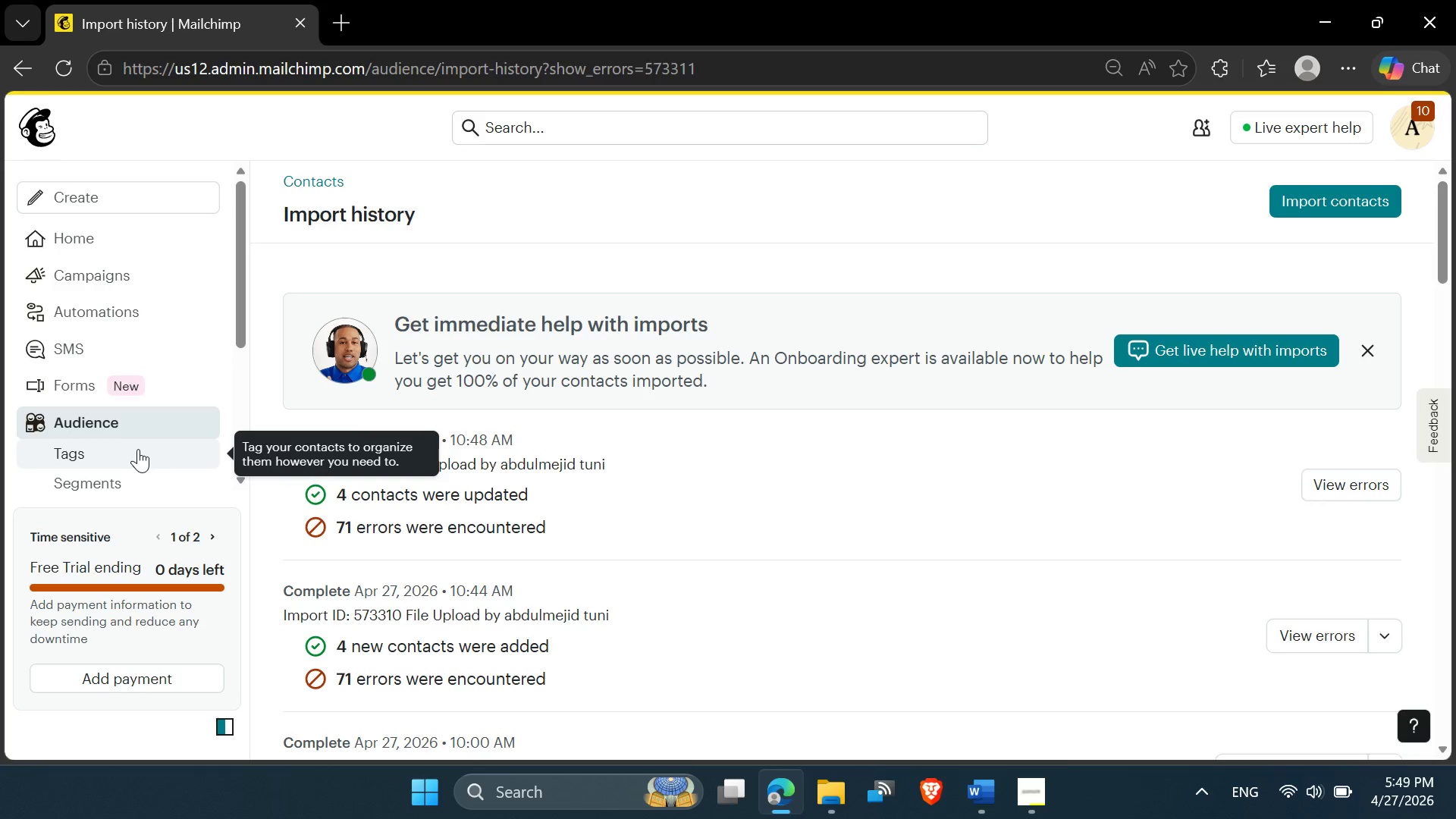 
left_click([136, 429])
 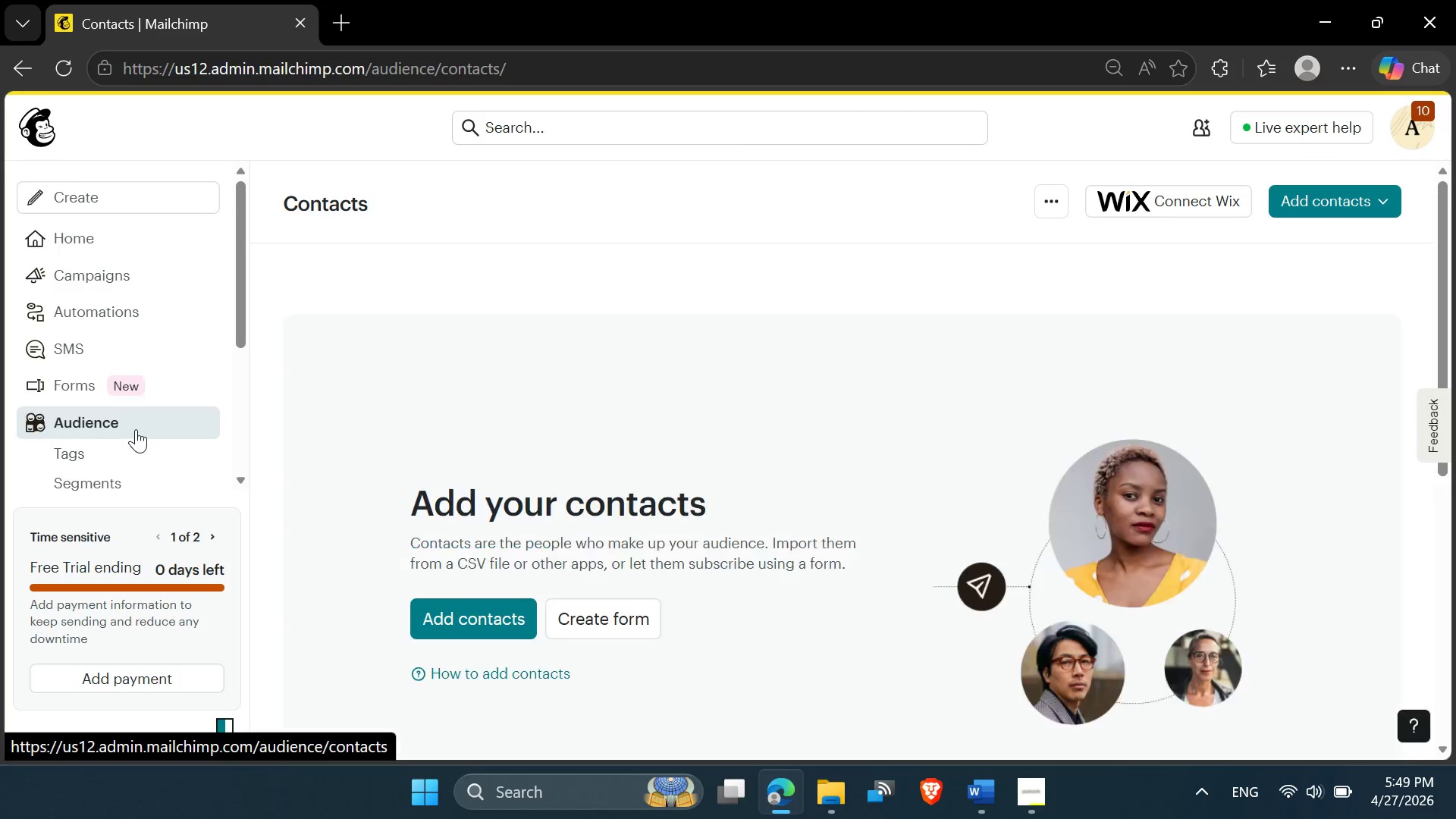 
wait(5.89)
 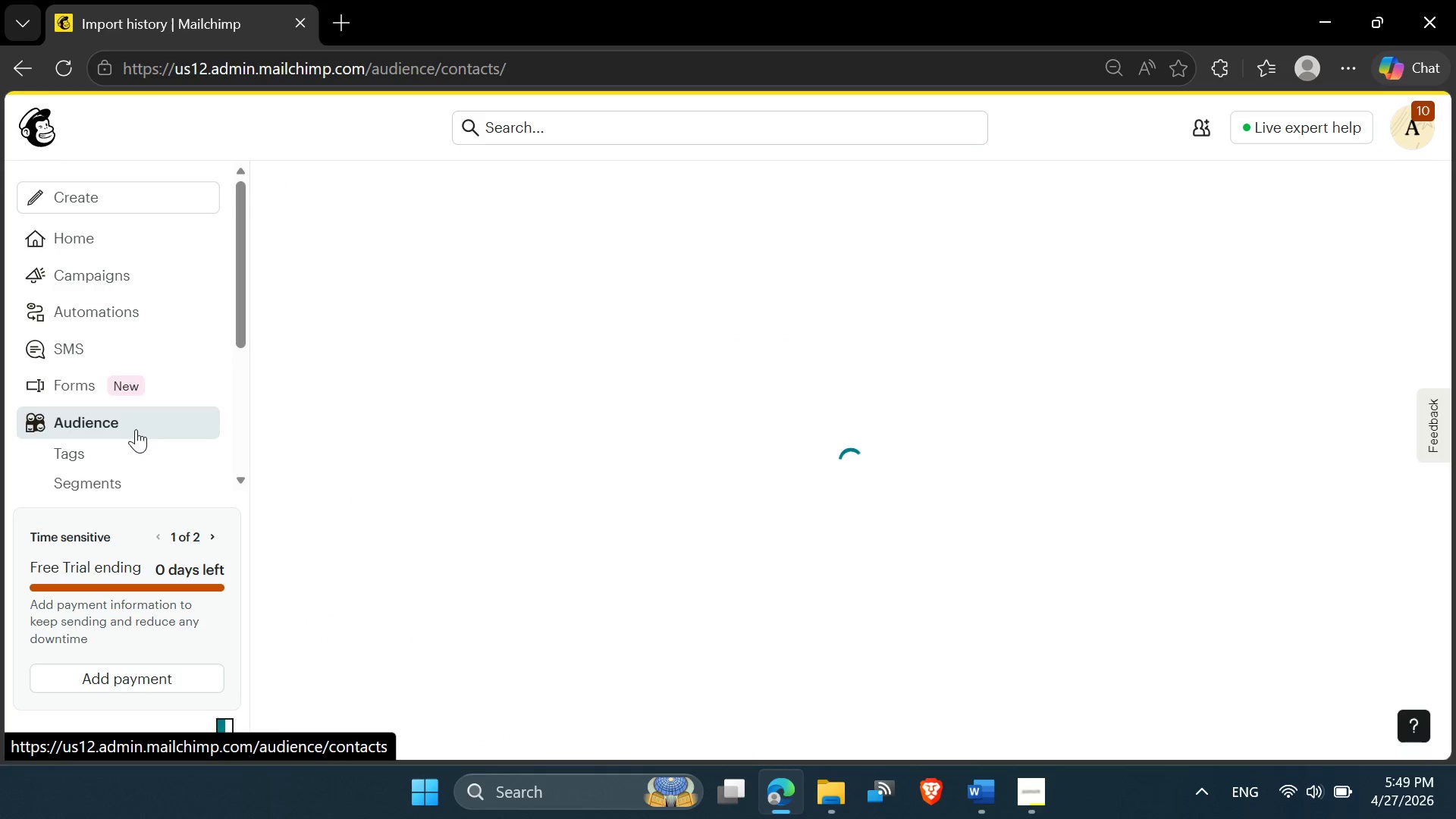 
mouse_move([529, 541])
 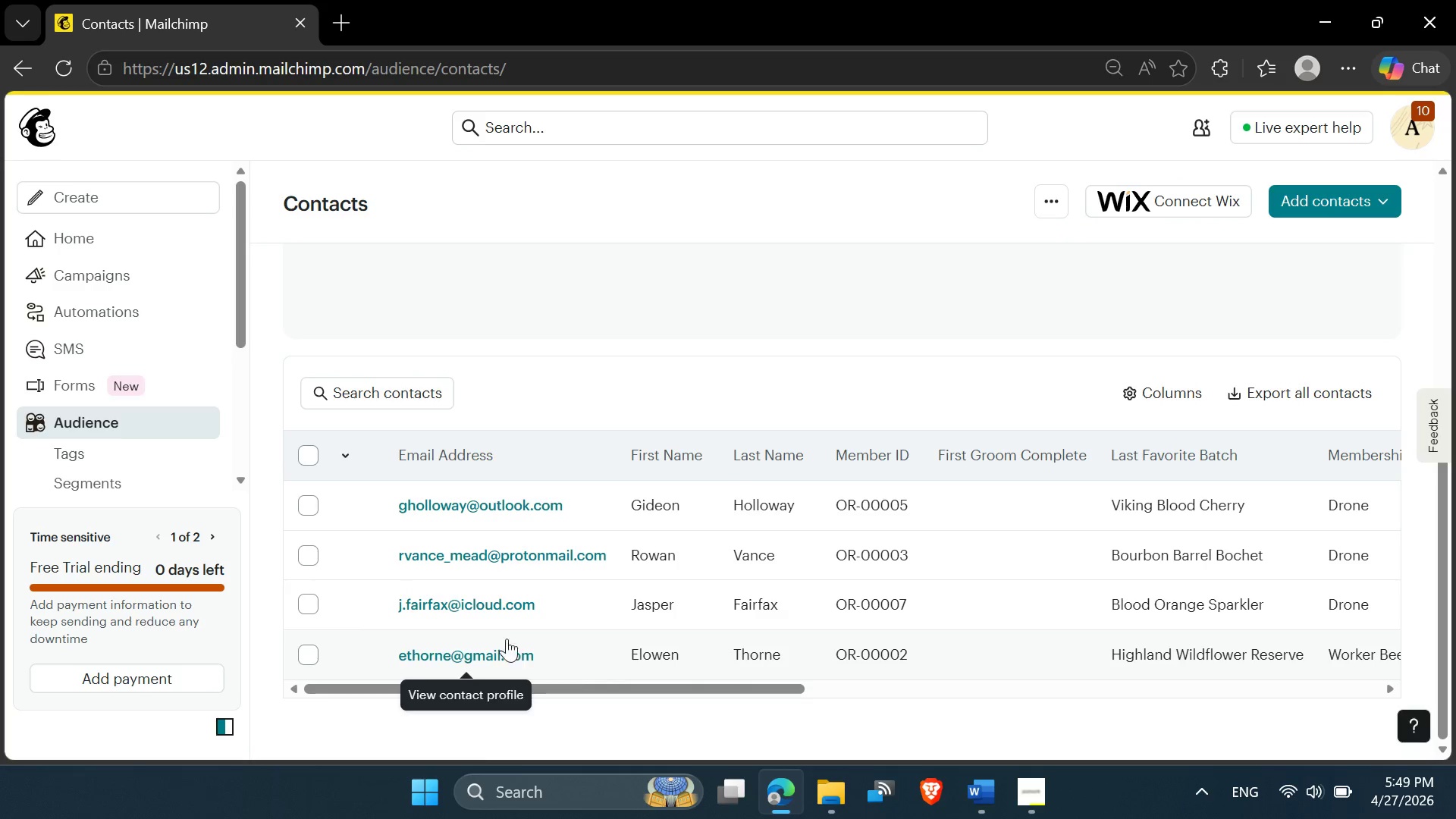 
mouse_move([518, 509])
 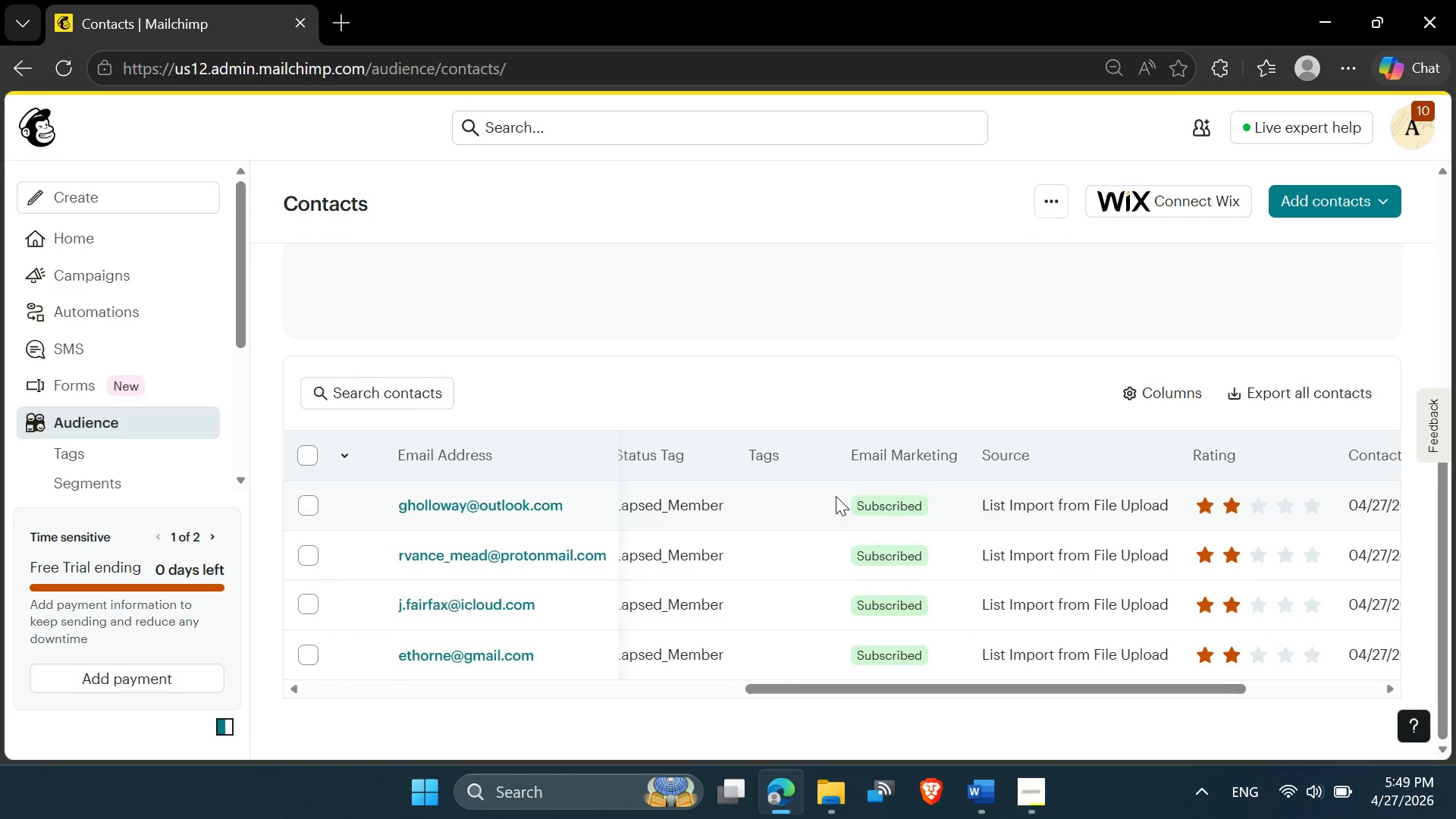 
wait(8.21)
 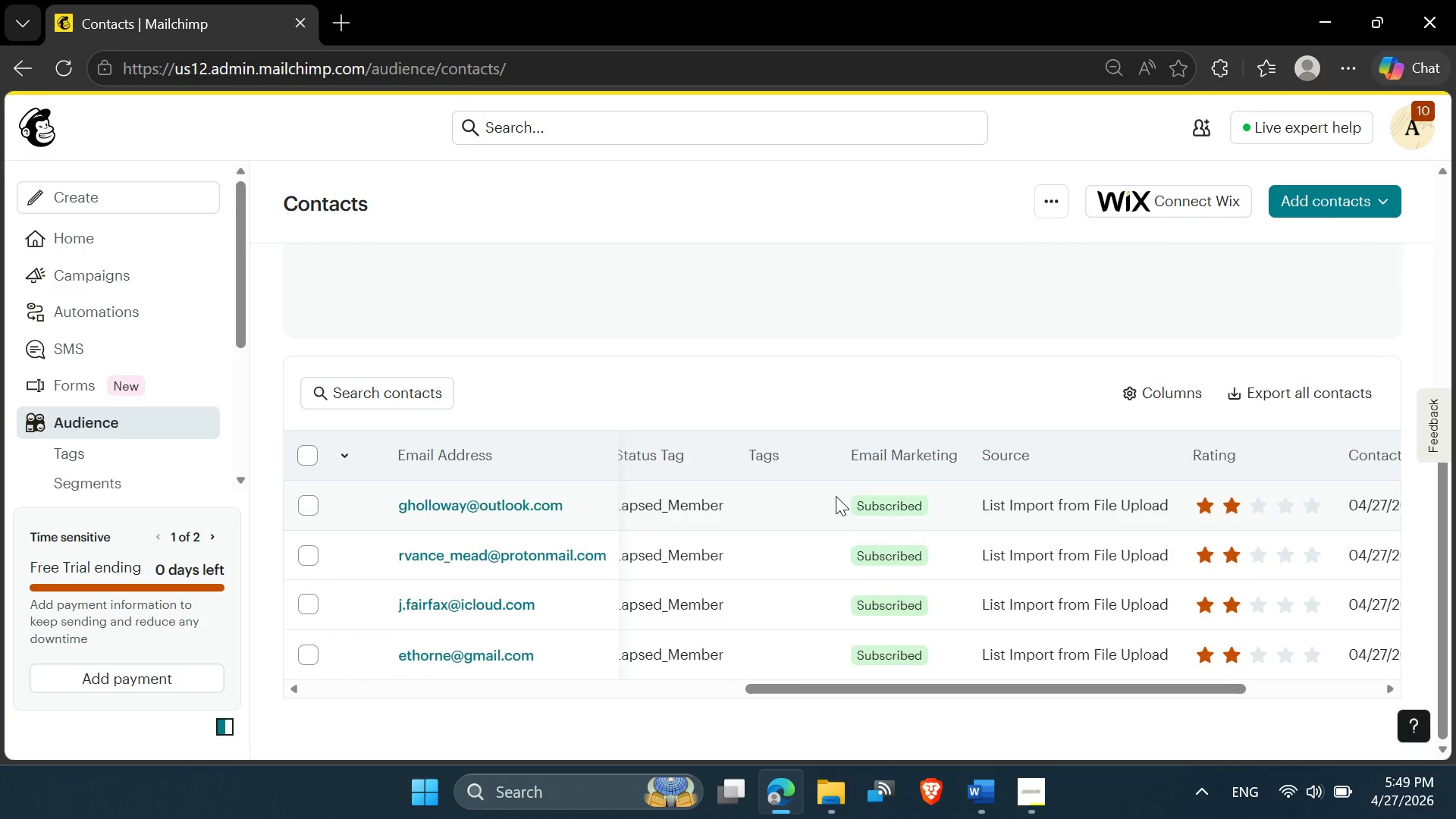 
left_click([315, 463])
 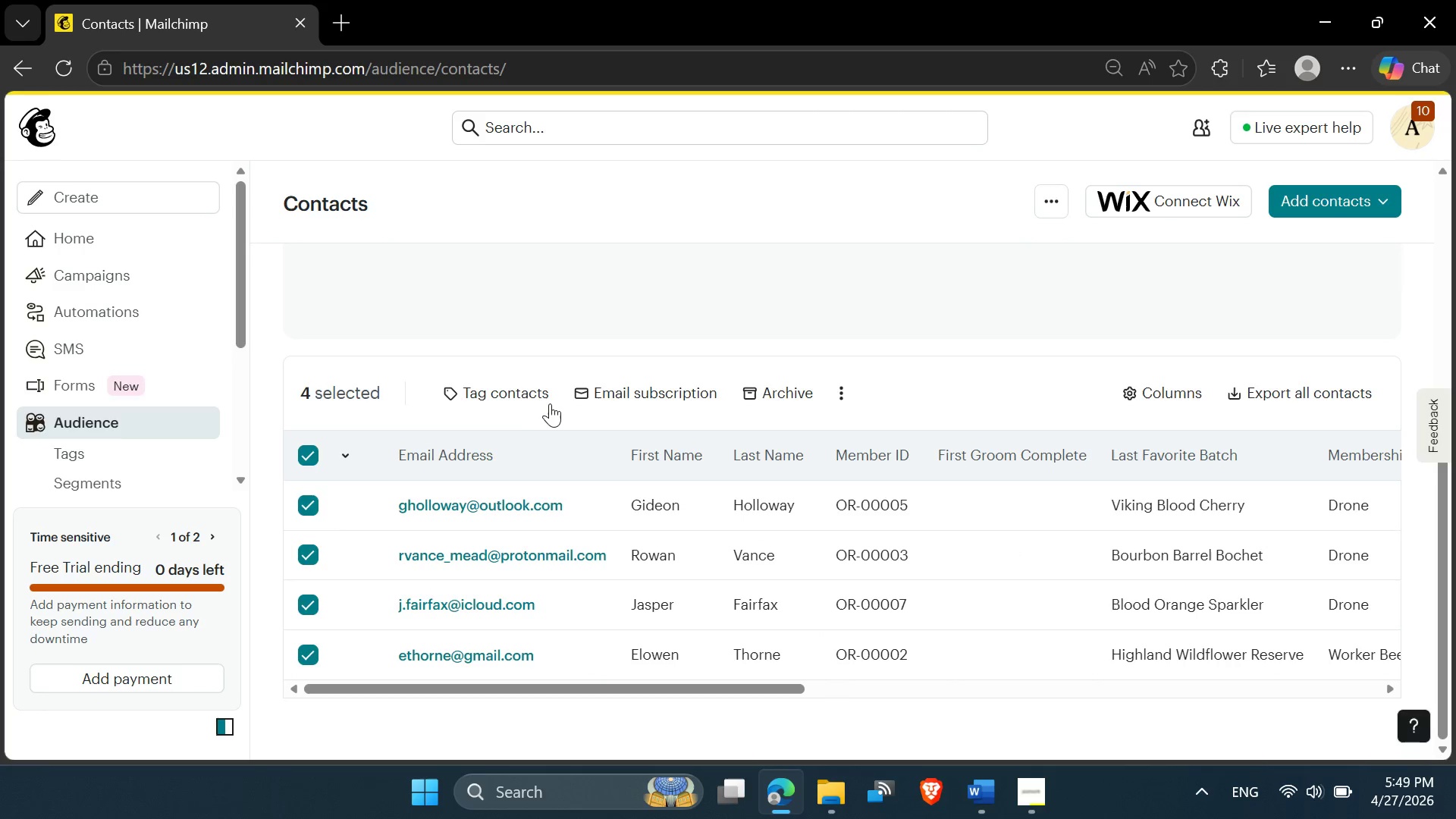 
left_click([530, 397])
 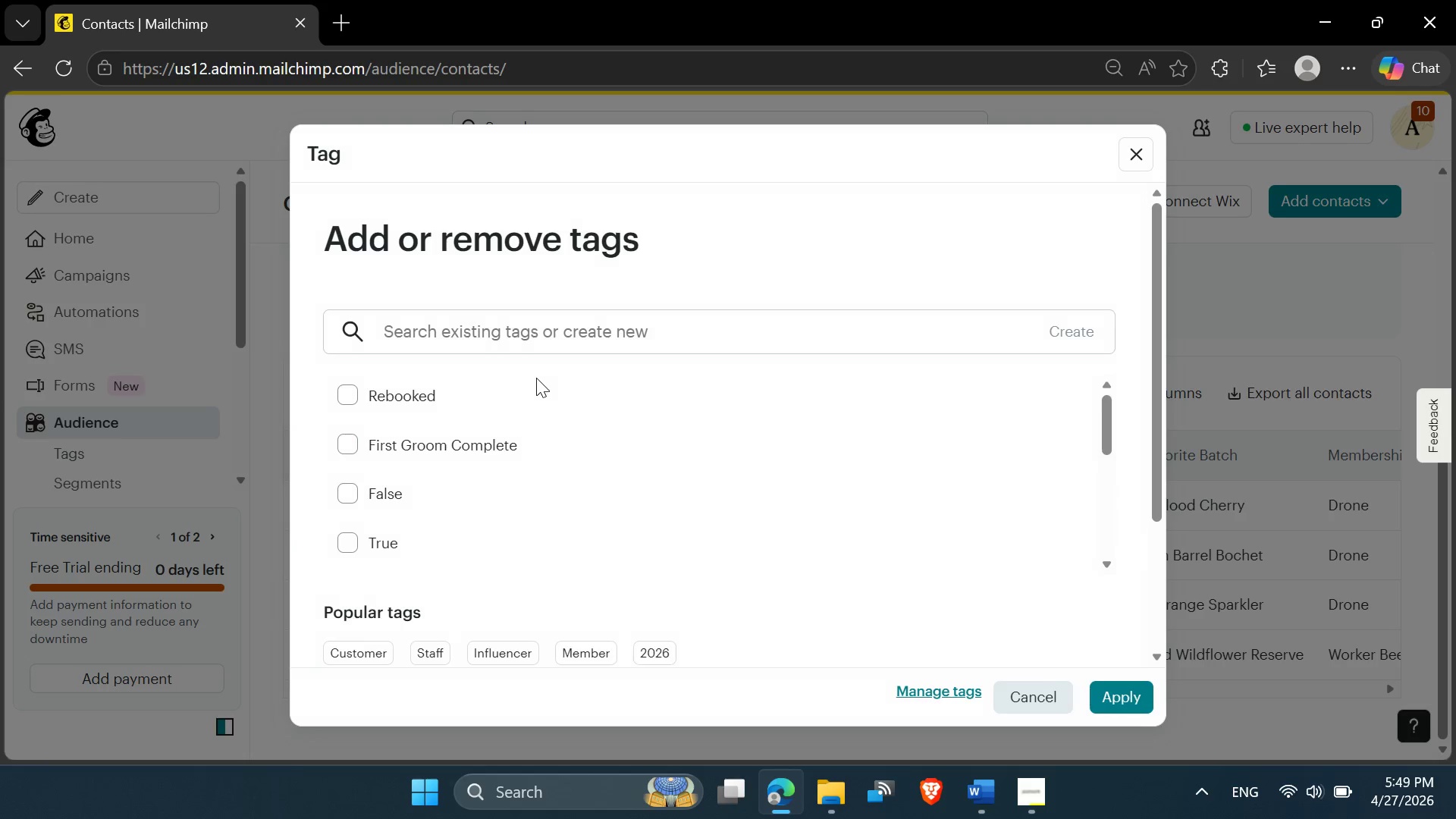 
mouse_move([555, 411])
 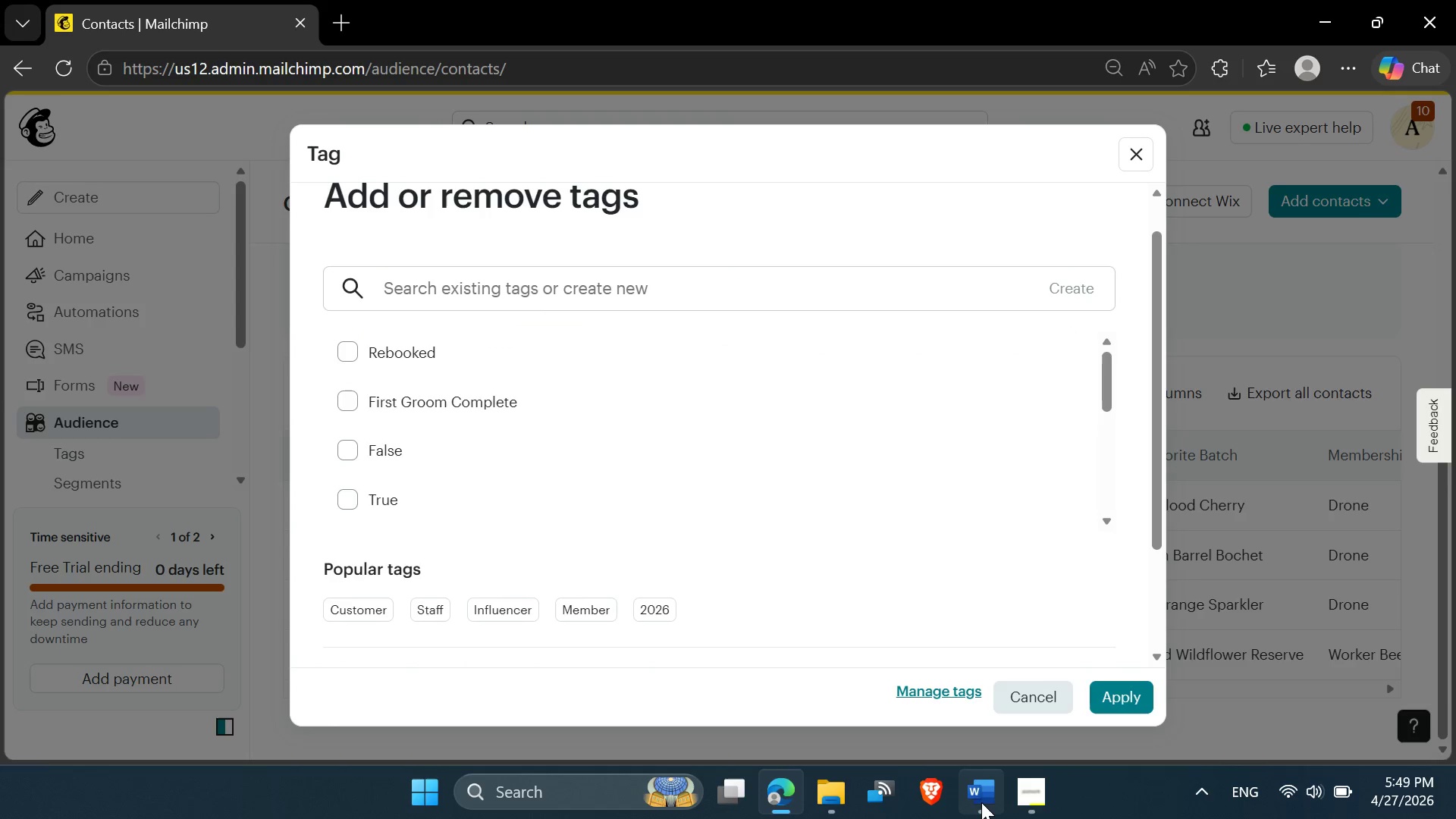 
left_click([981, 802])
 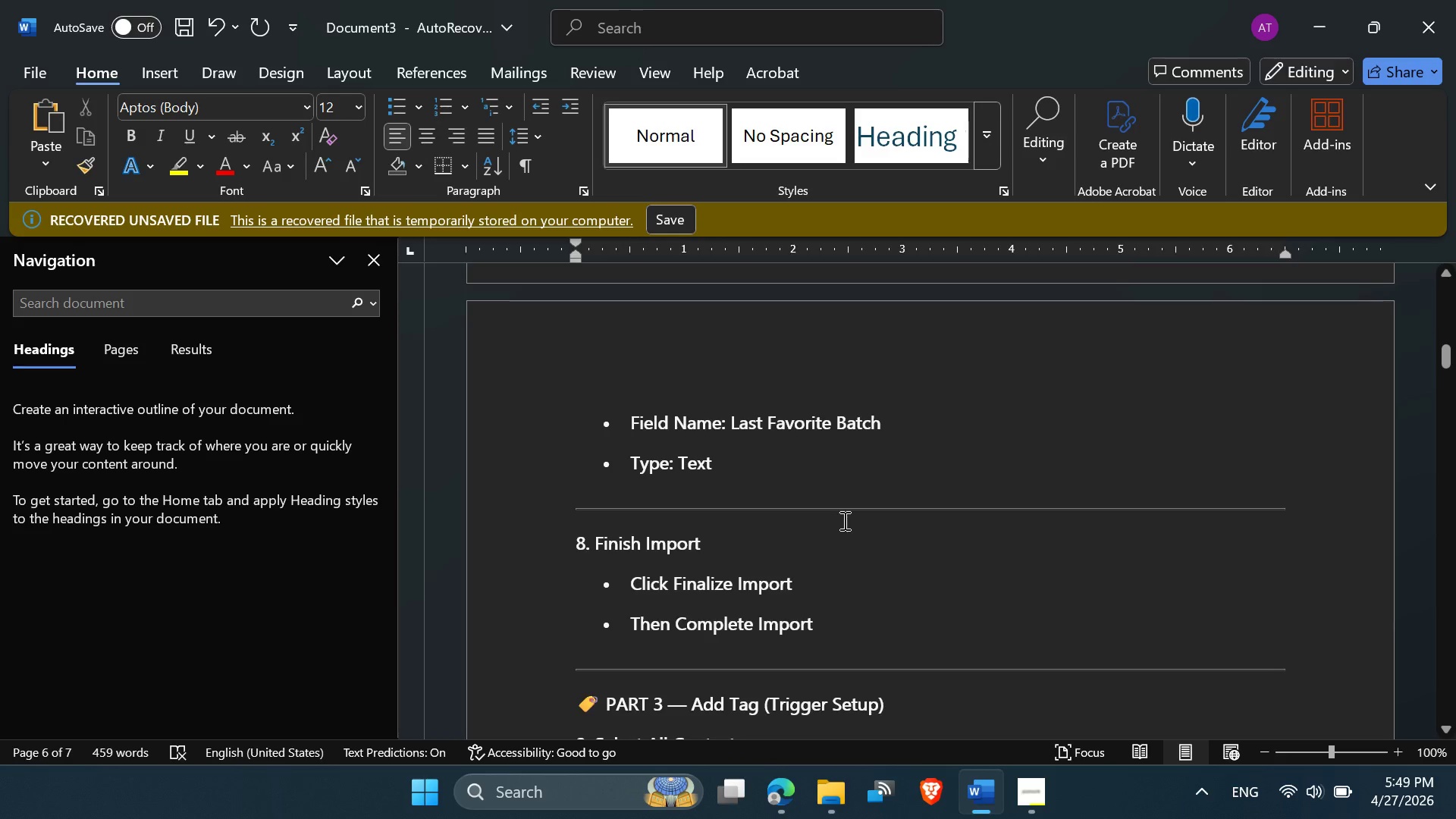 
scroll: coordinate [816, 590], scroll_direction: none, amount: 0.0
 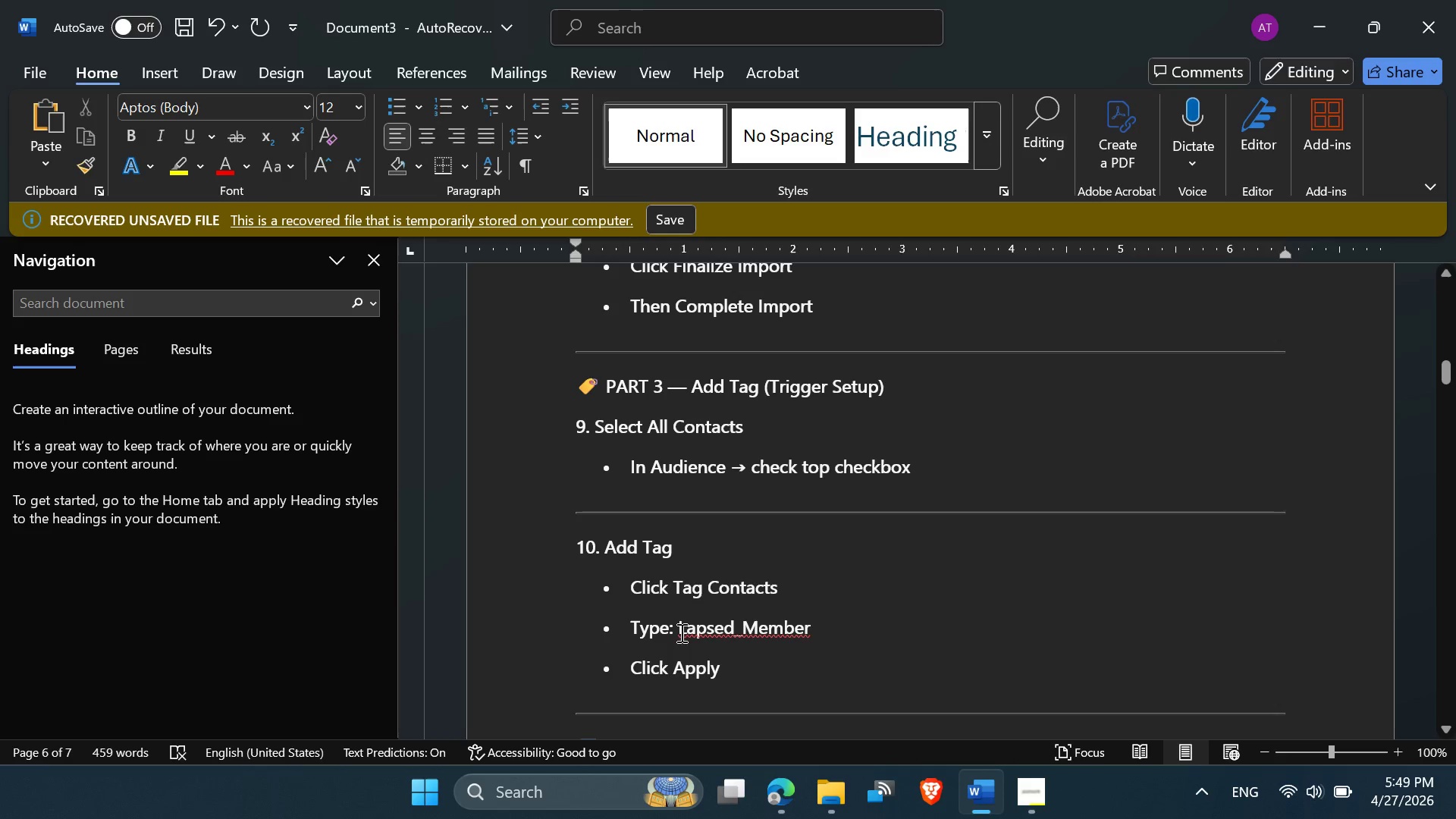 
left_click_drag(start_coordinate=[678, 631], to_coordinate=[799, 624])
 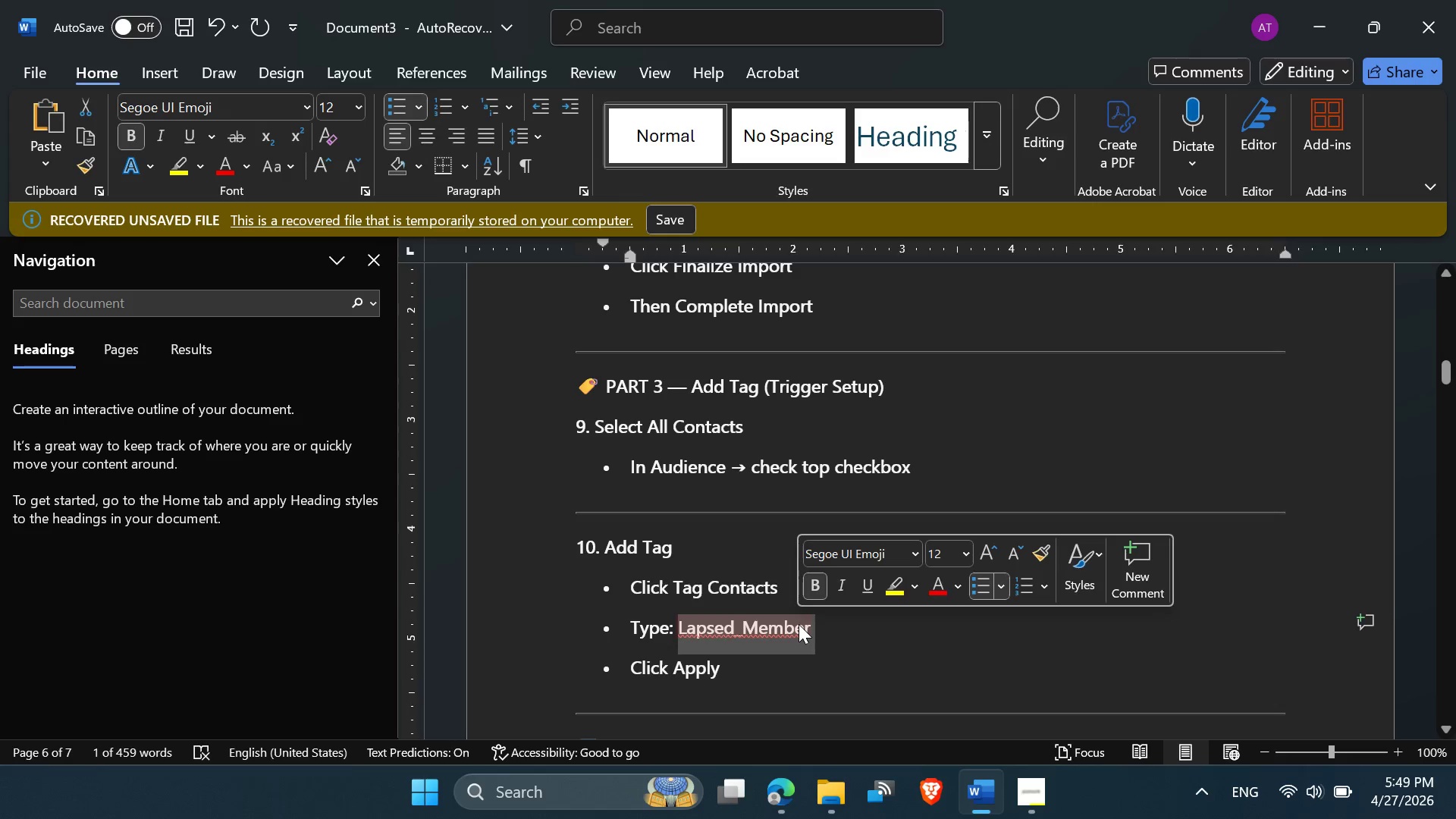 
key(Control+C)
 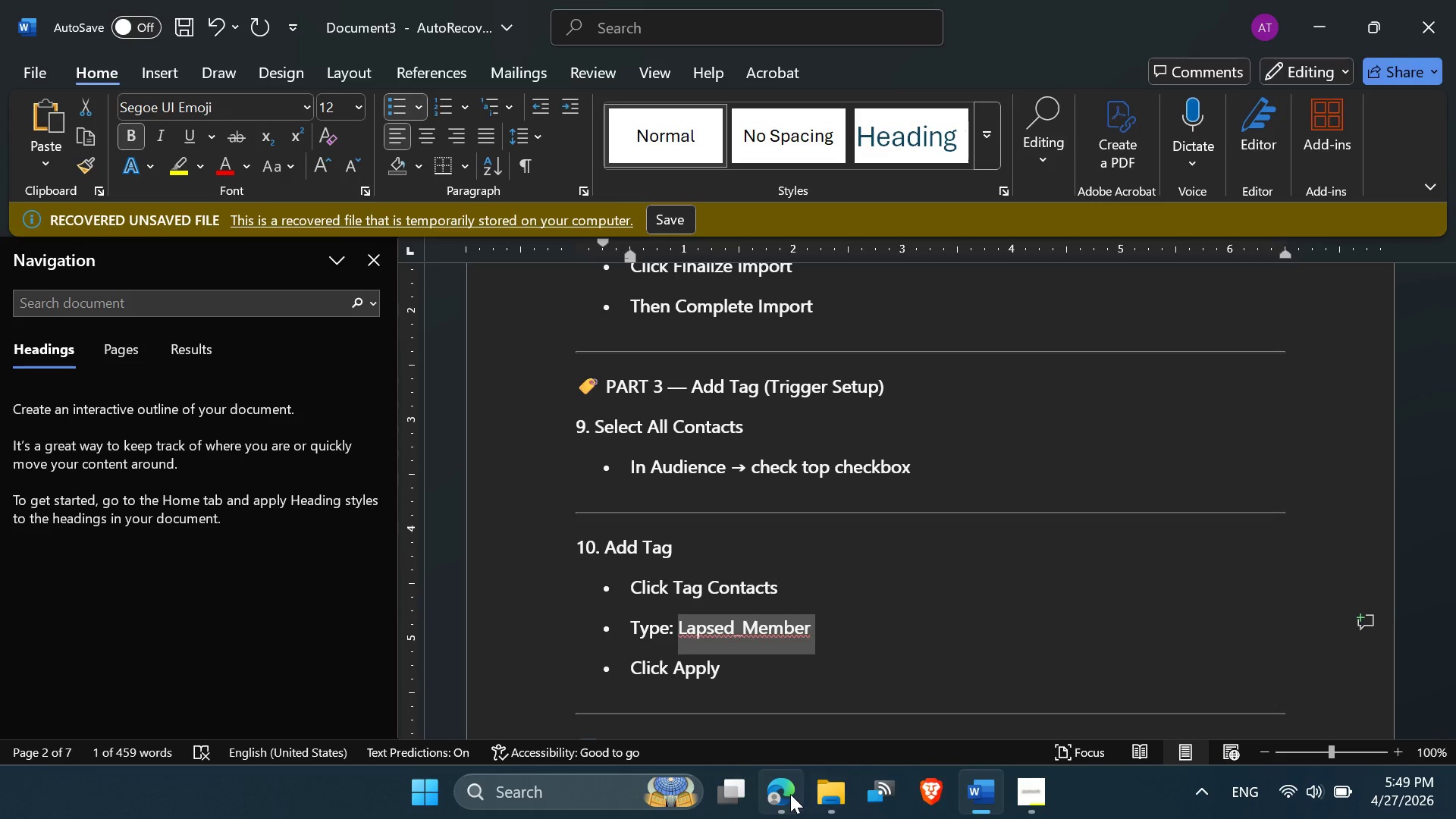 
left_click([790, 794])
 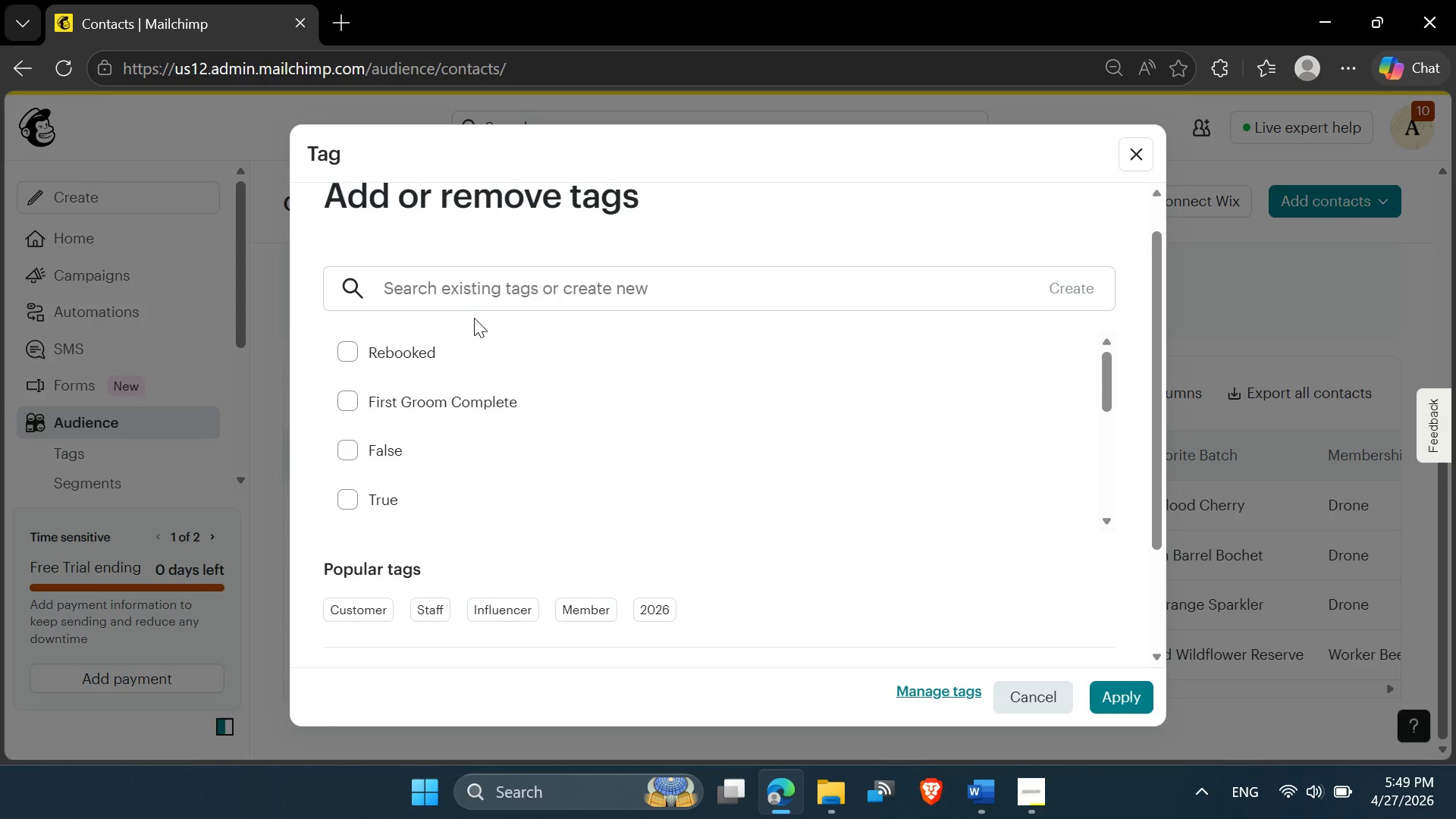 
left_click([456, 296])
 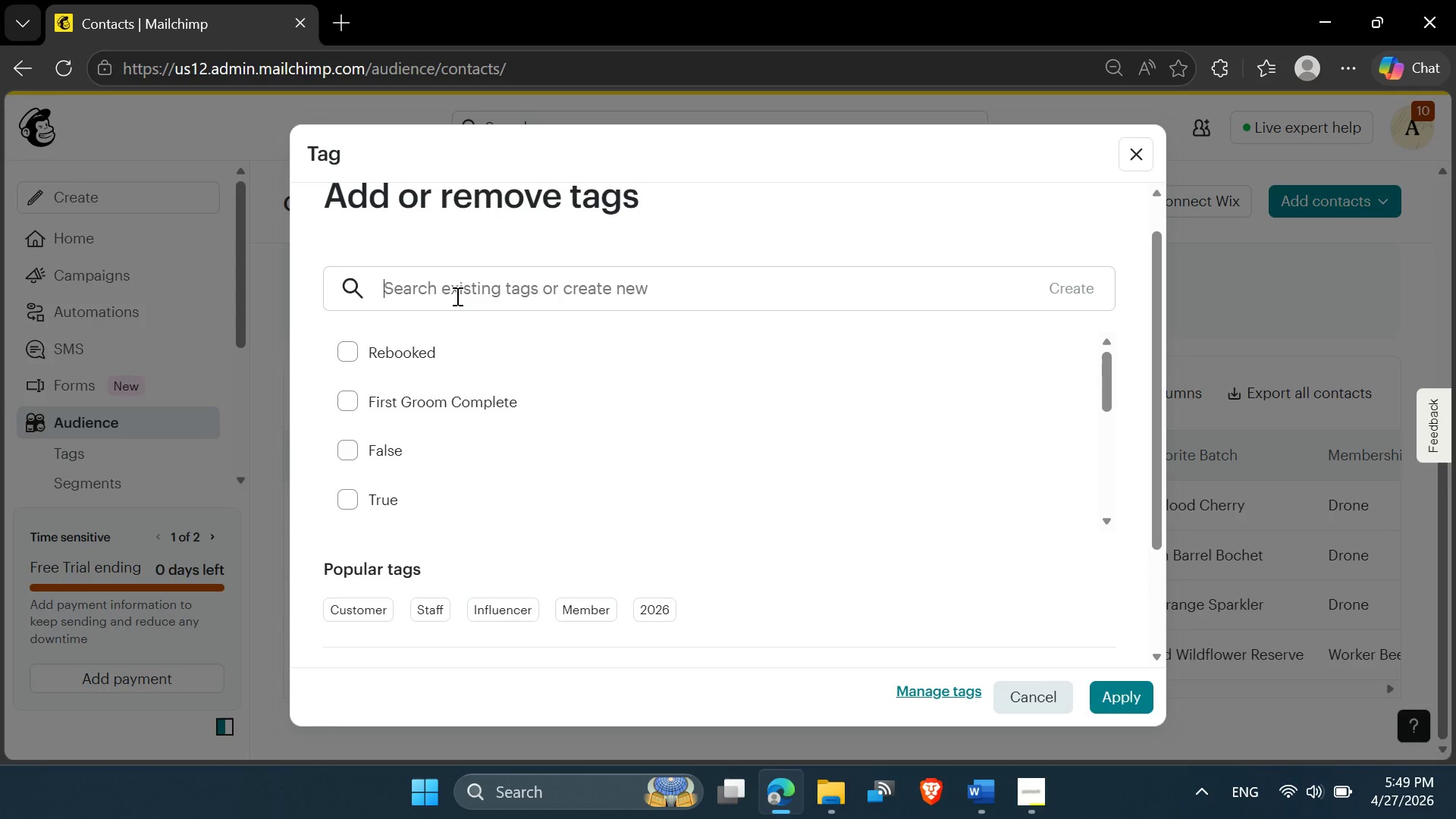 
key(Control+V)
 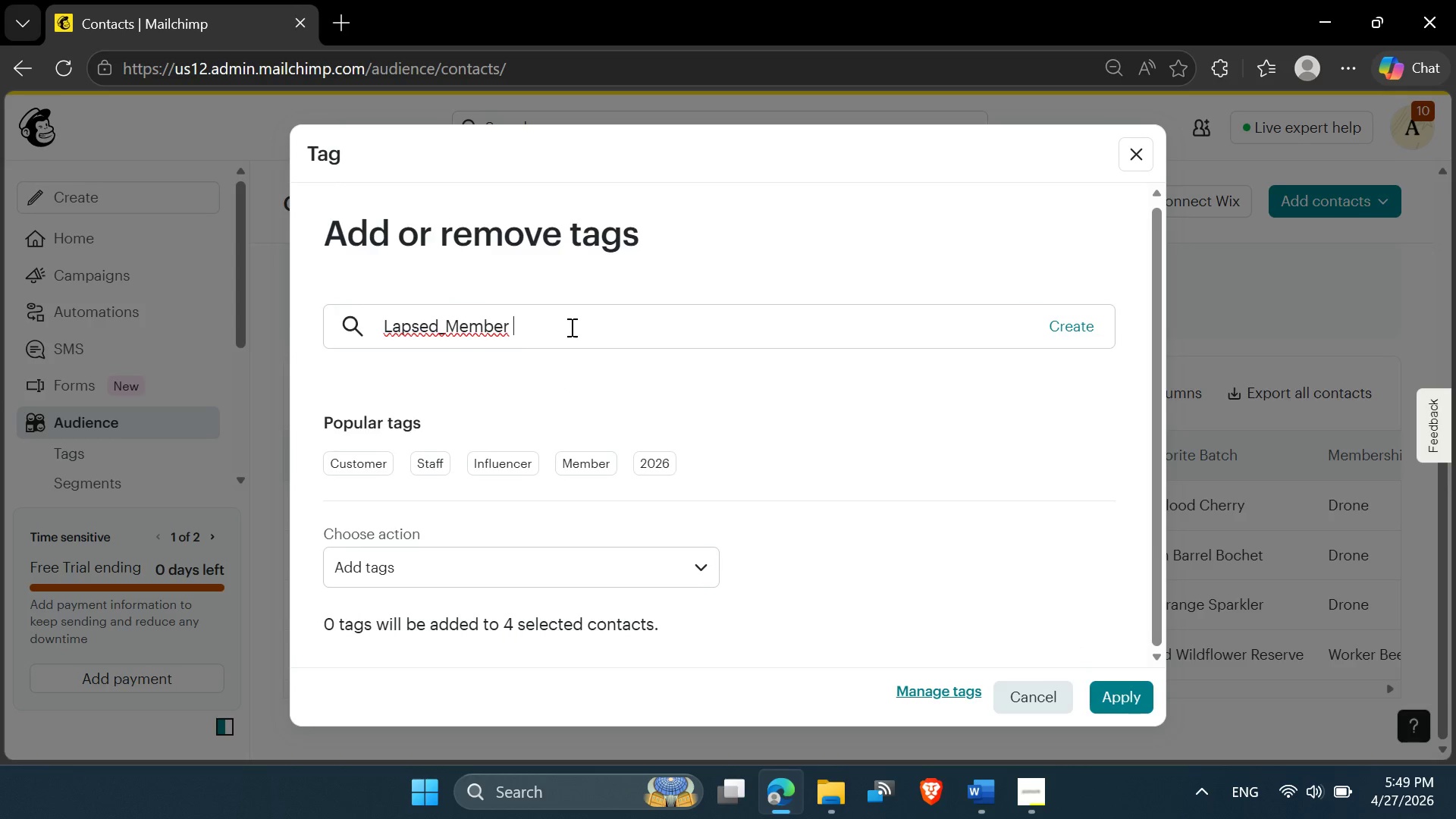 
key(Backspace)
 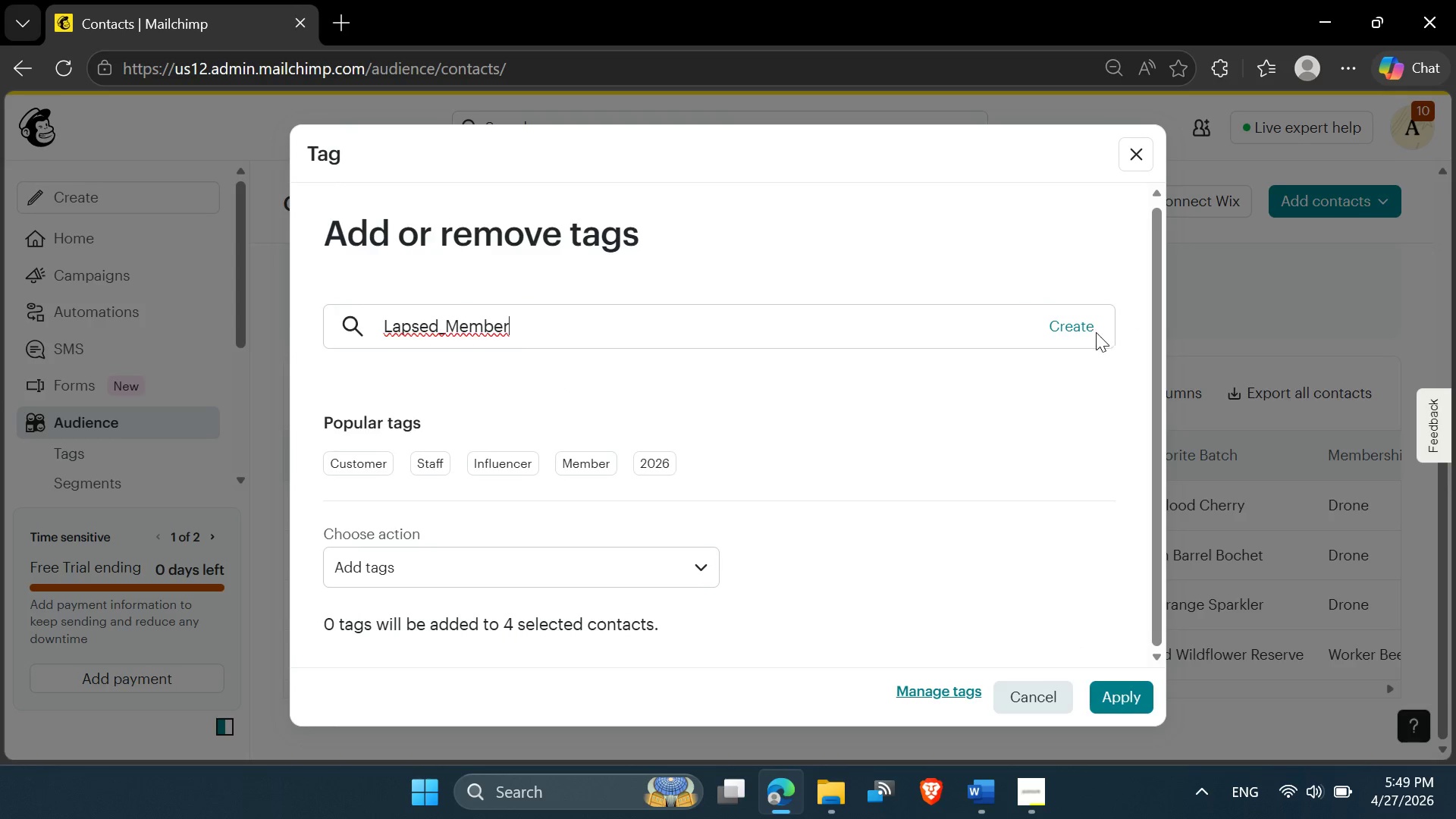 
left_click([1081, 326])
 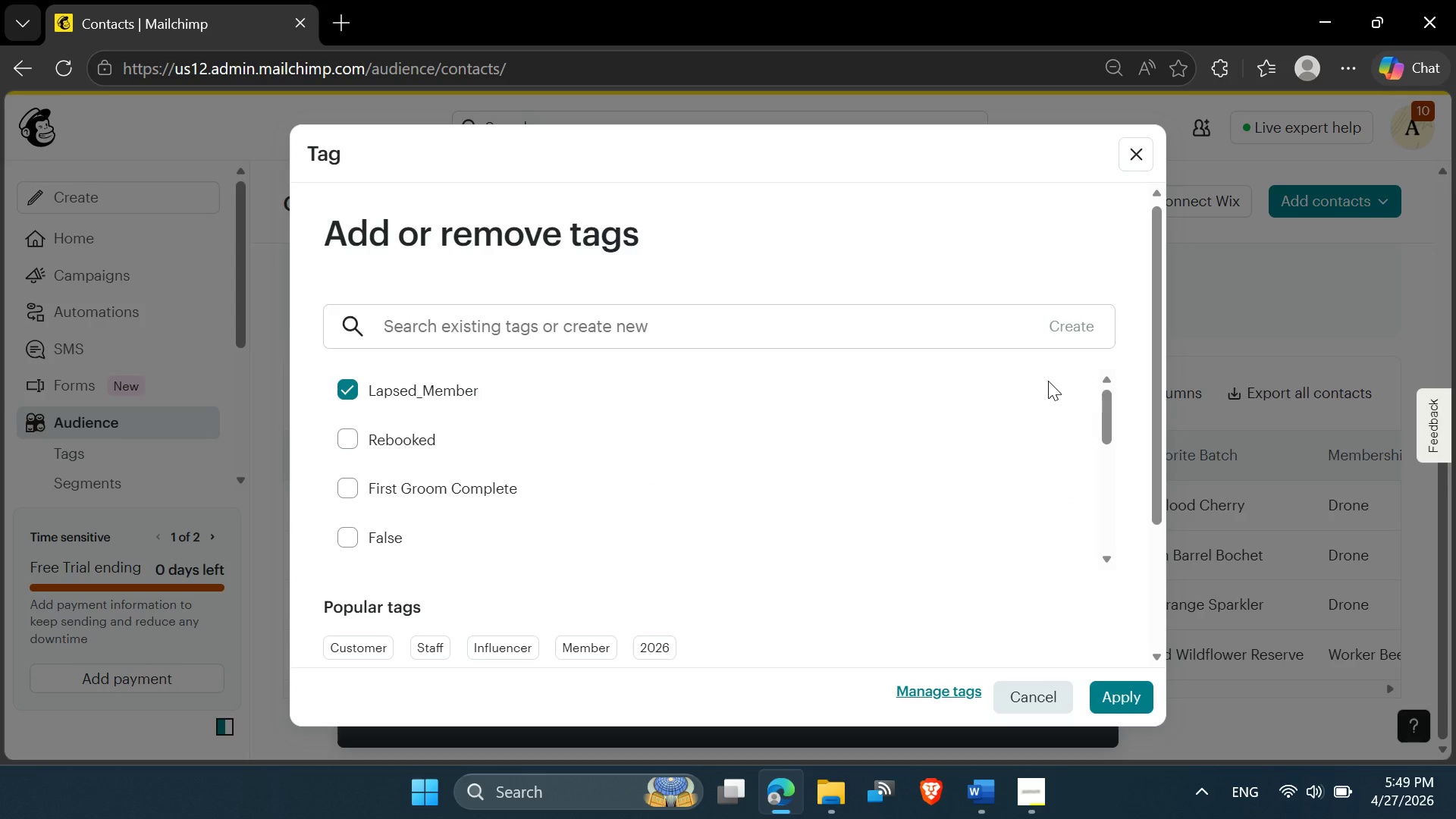 
wait(6.91)
 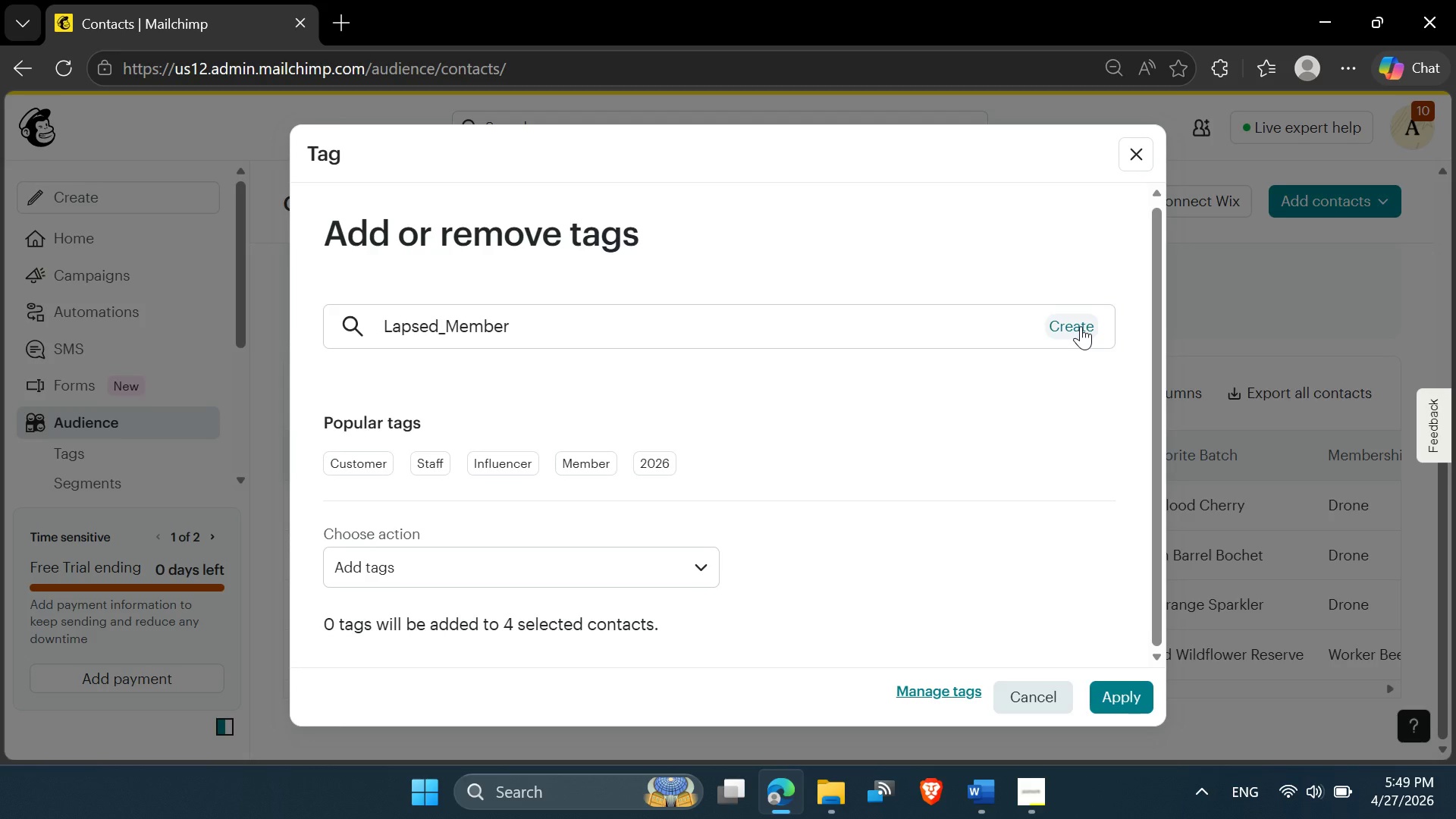 
left_click([1127, 687])
 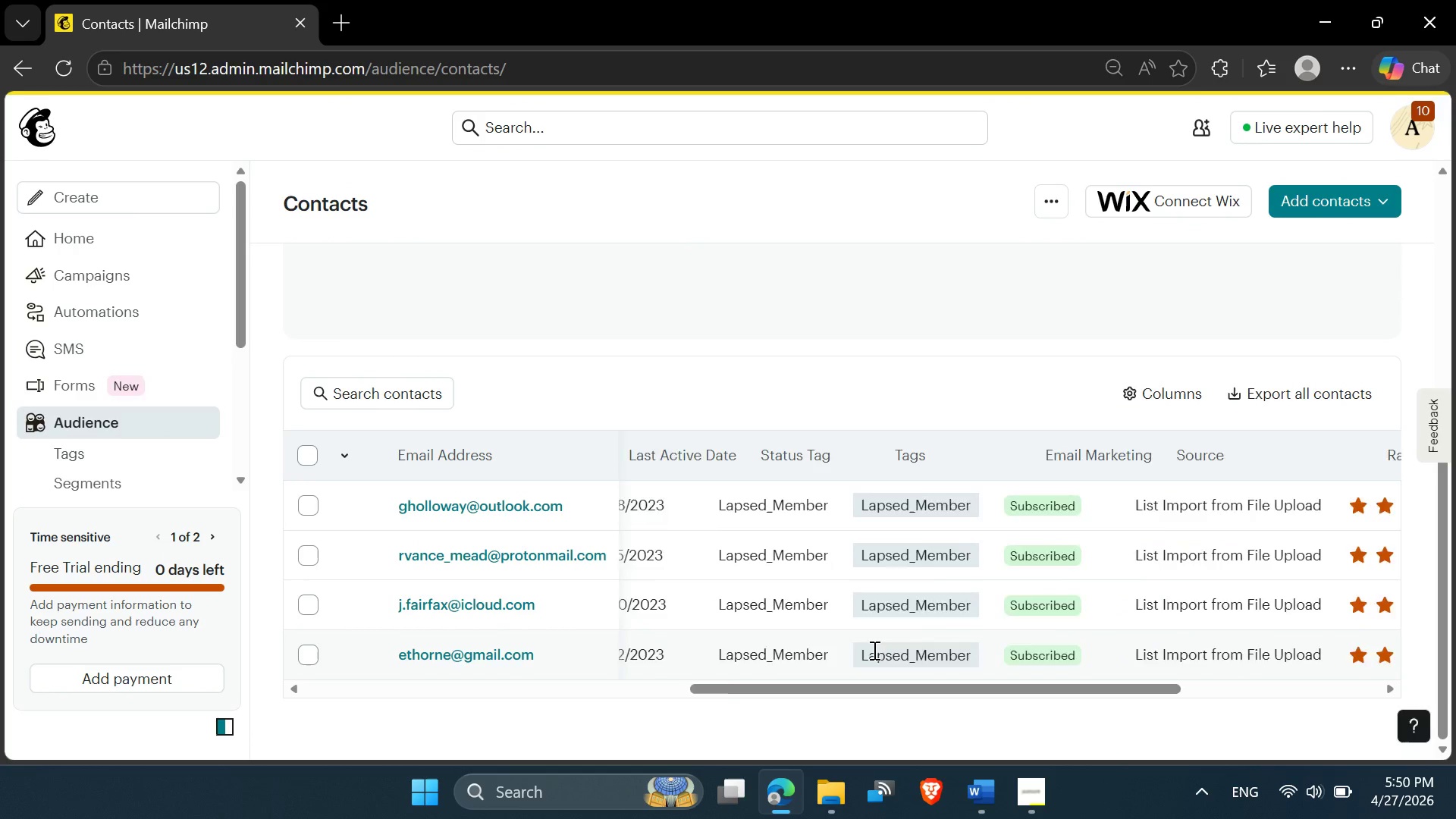 
wait(25.53)
 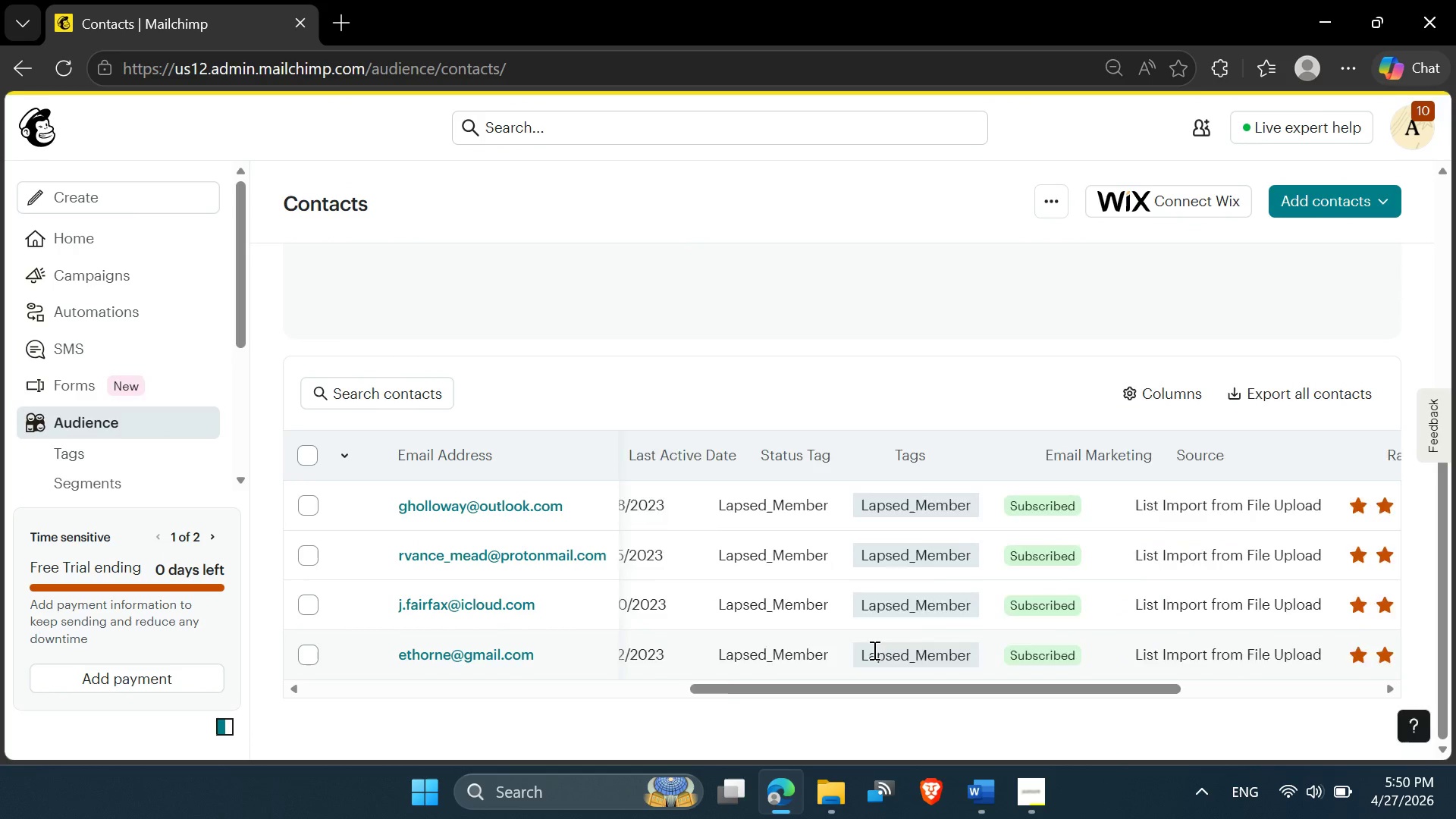 
left_click([143, 422])
 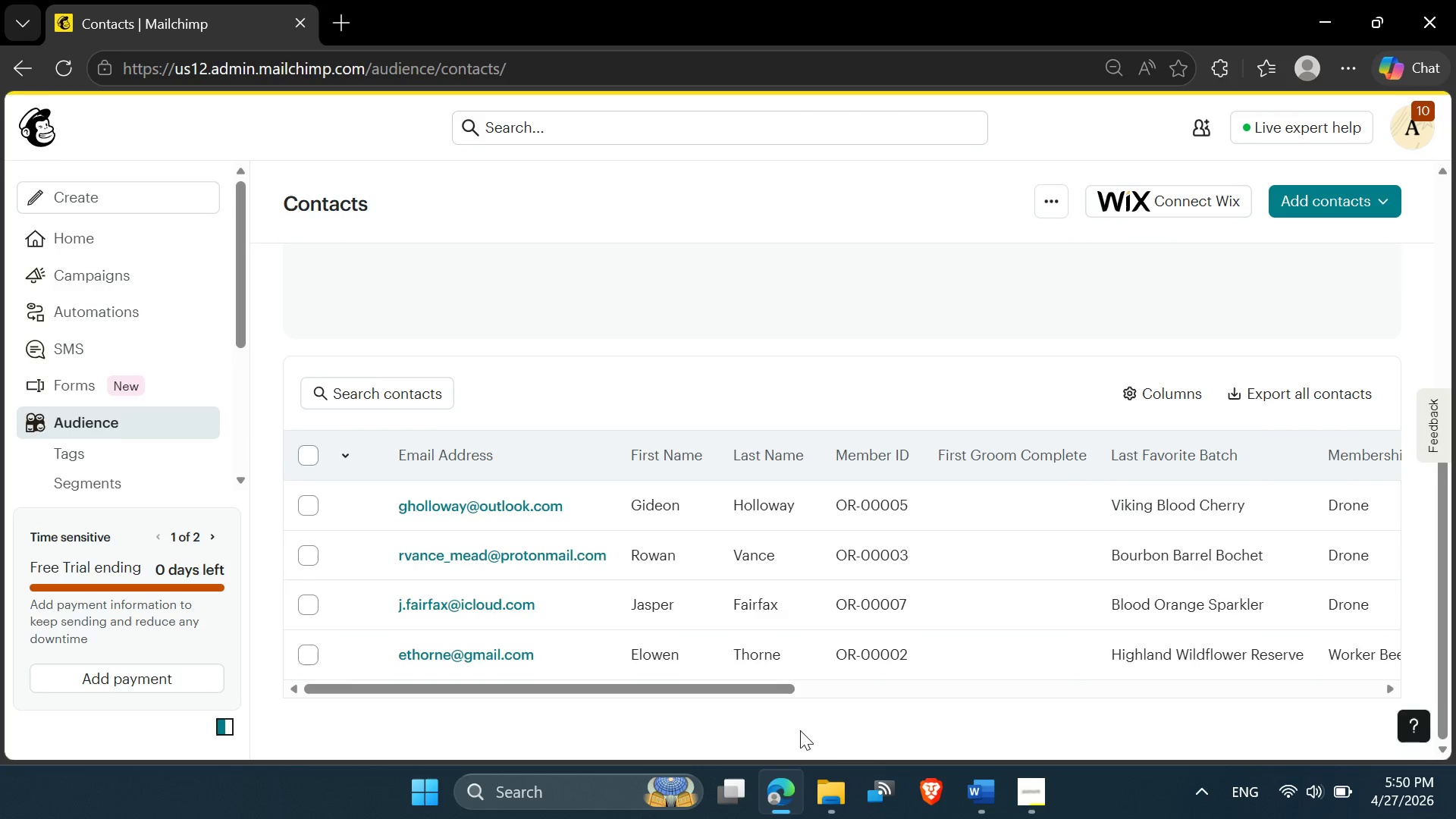 
left_click([968, 780])
 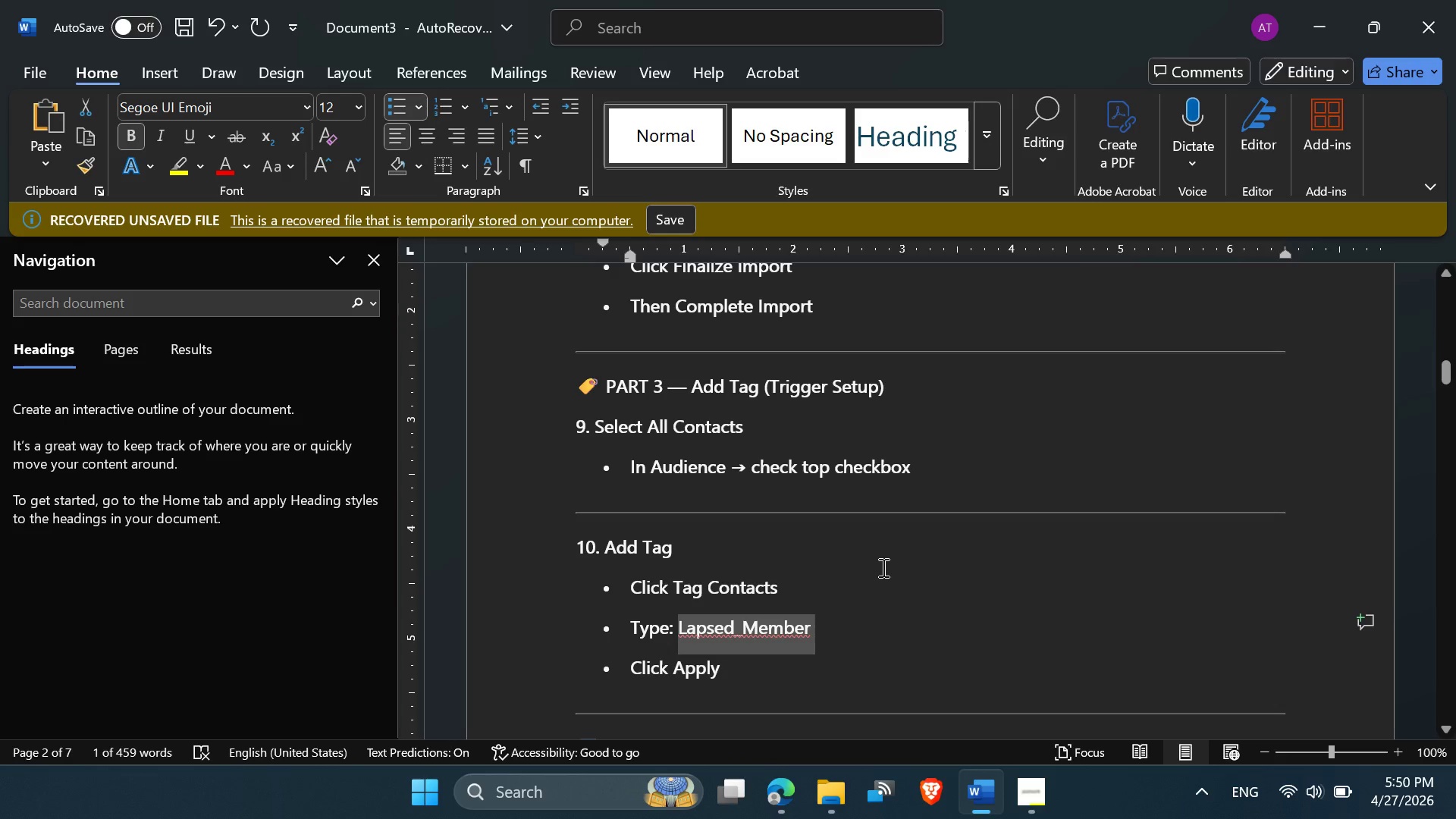 
scroll: coordinate [882, 567], scroll_direction: down, amount: 8.0
 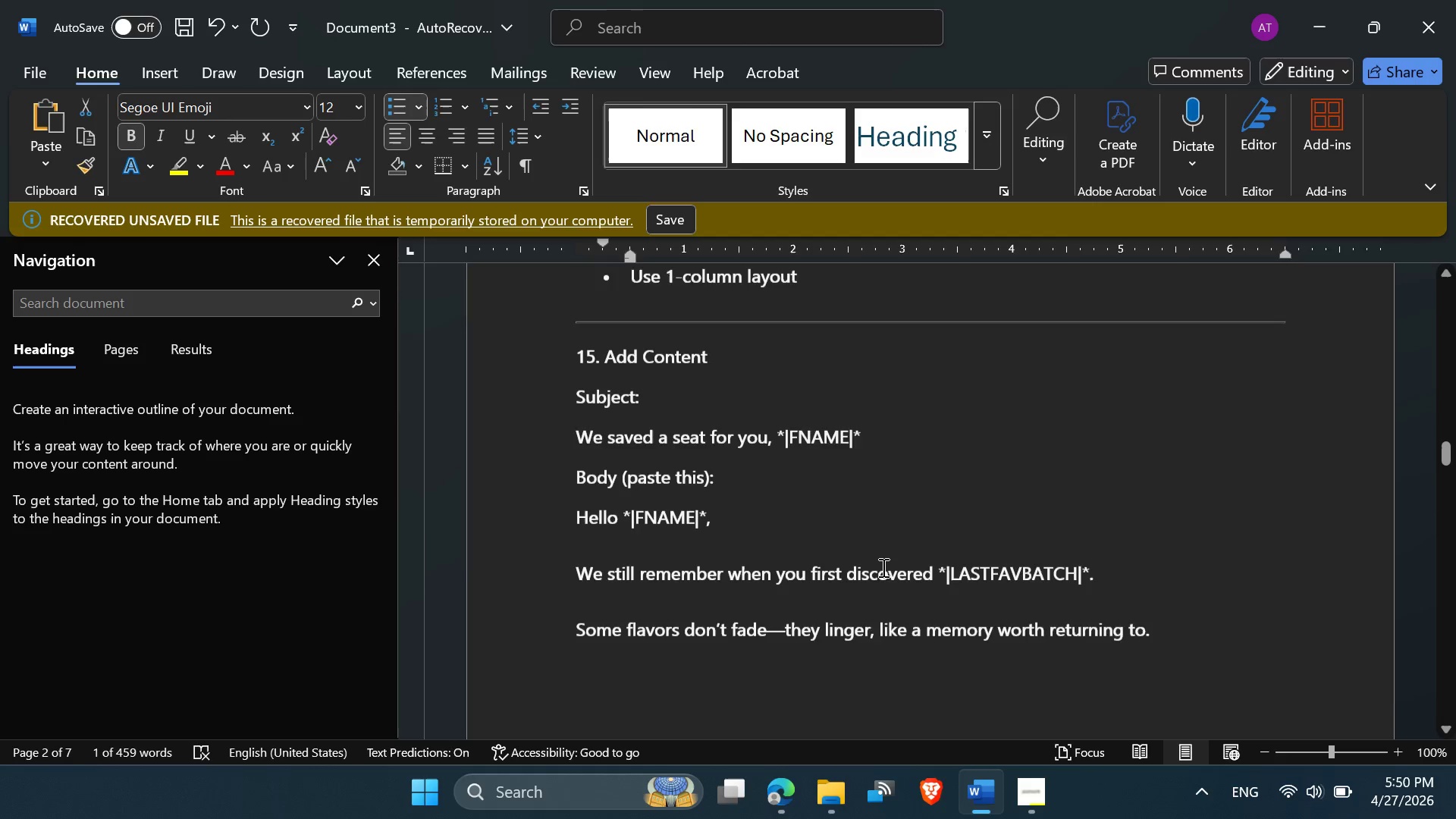 
wait(9.15)
 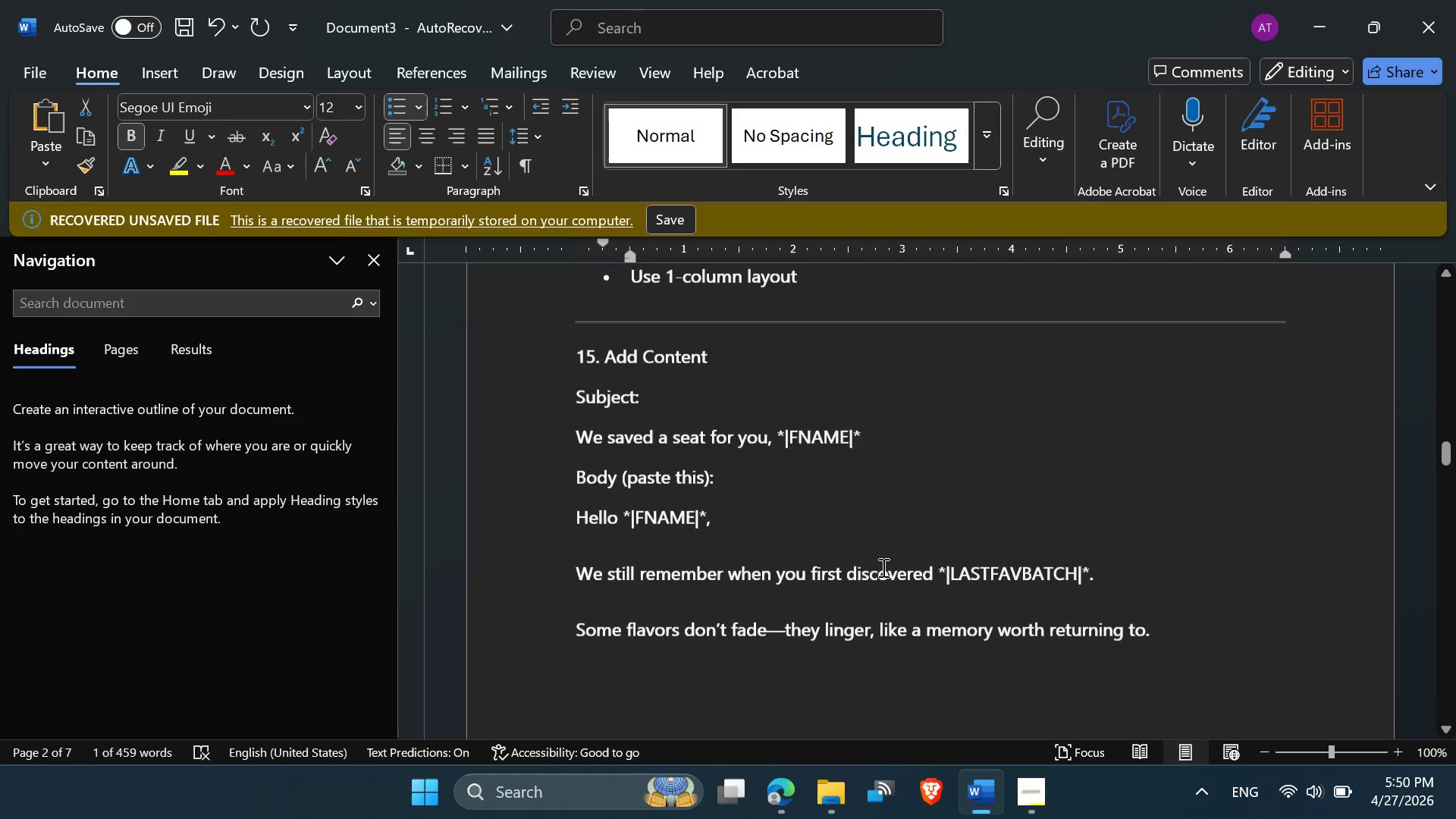 
scroll: coordinate [824, 485], scroll_direction: none, amount: 0.0
 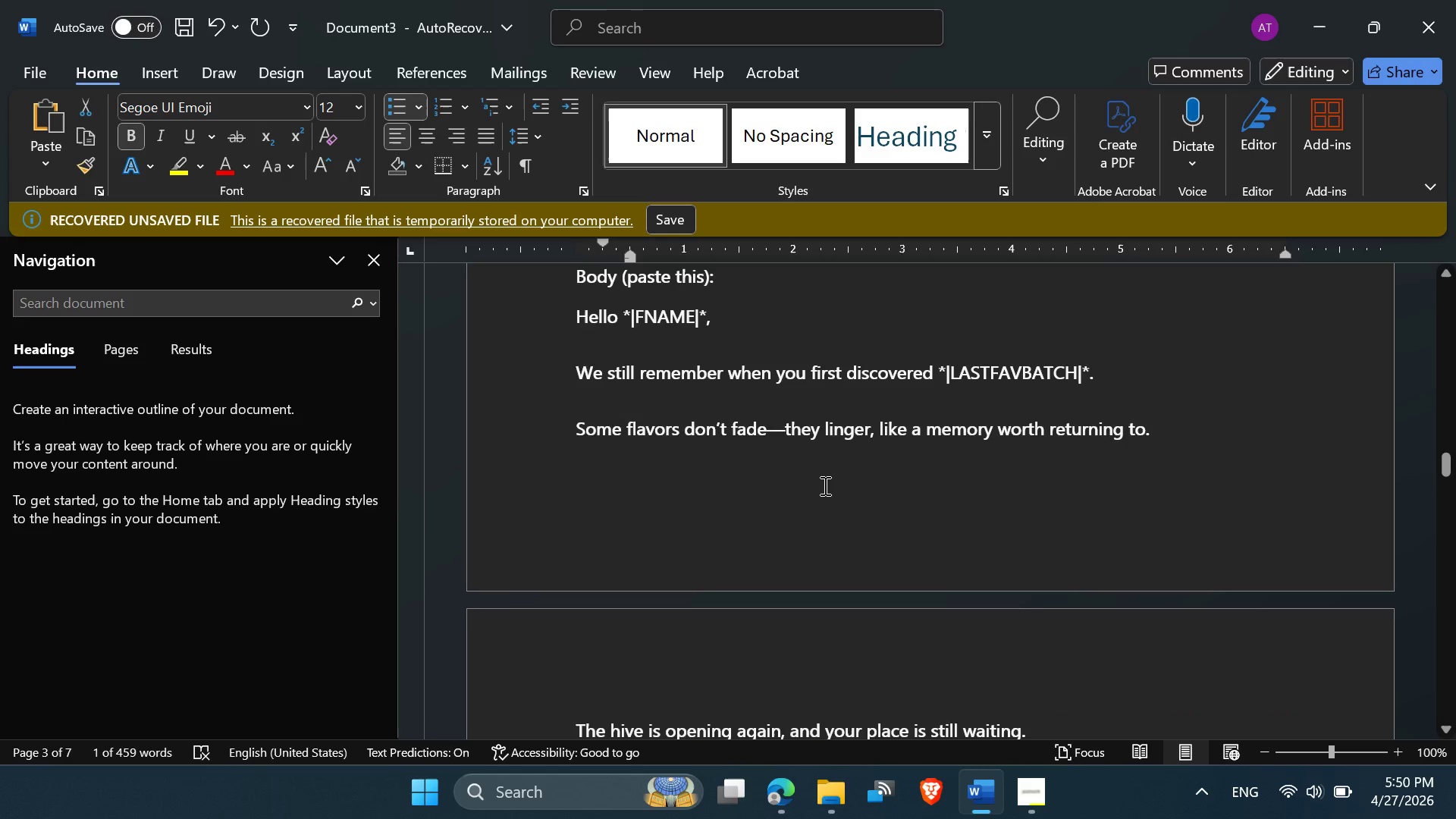 
scroll: coordinate [824, 485], scroll_direction: down, amount: 12.0
 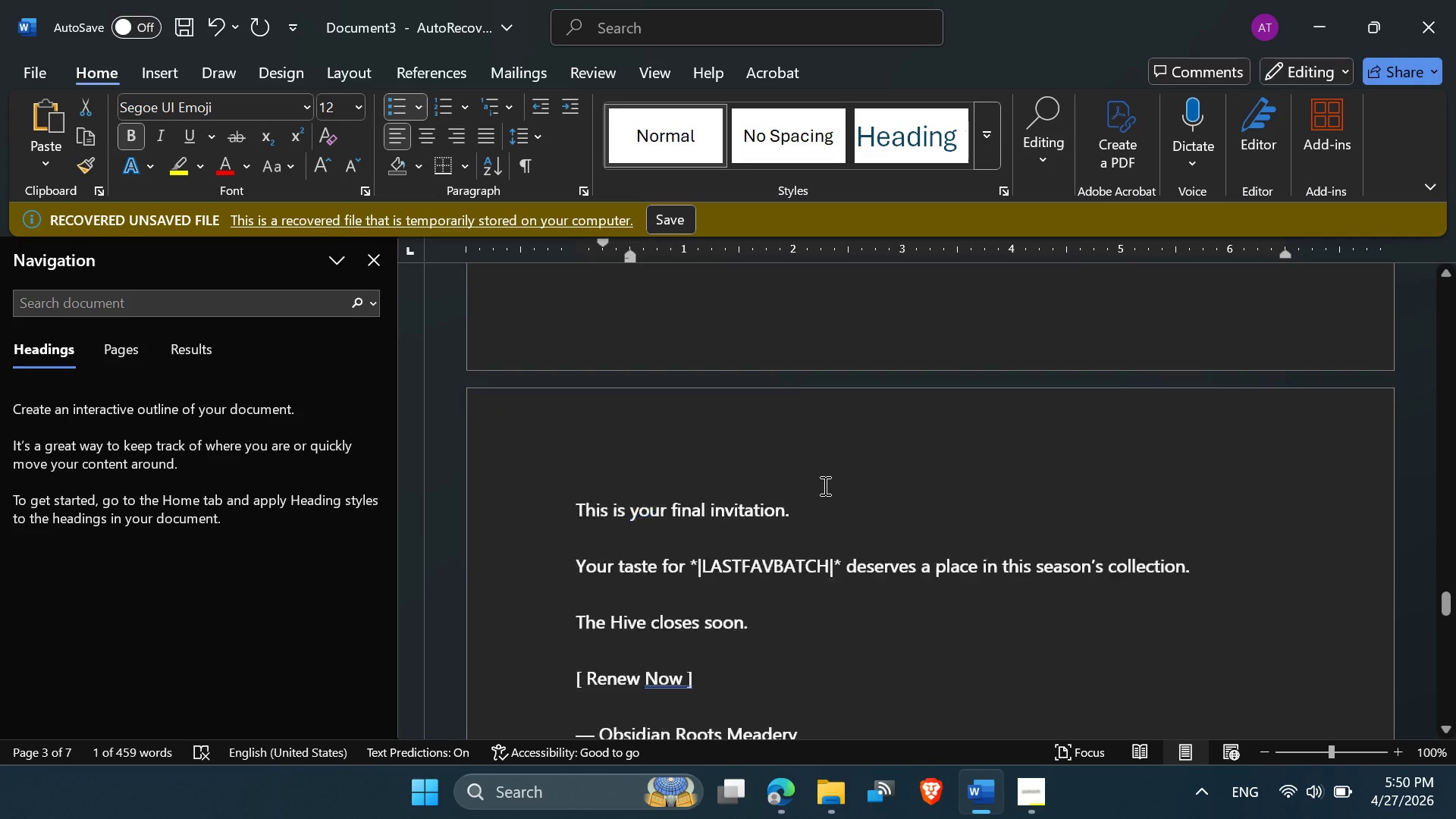 
scroll: coordinate [799, 476], scroll_direction: up, amount: 30.0
 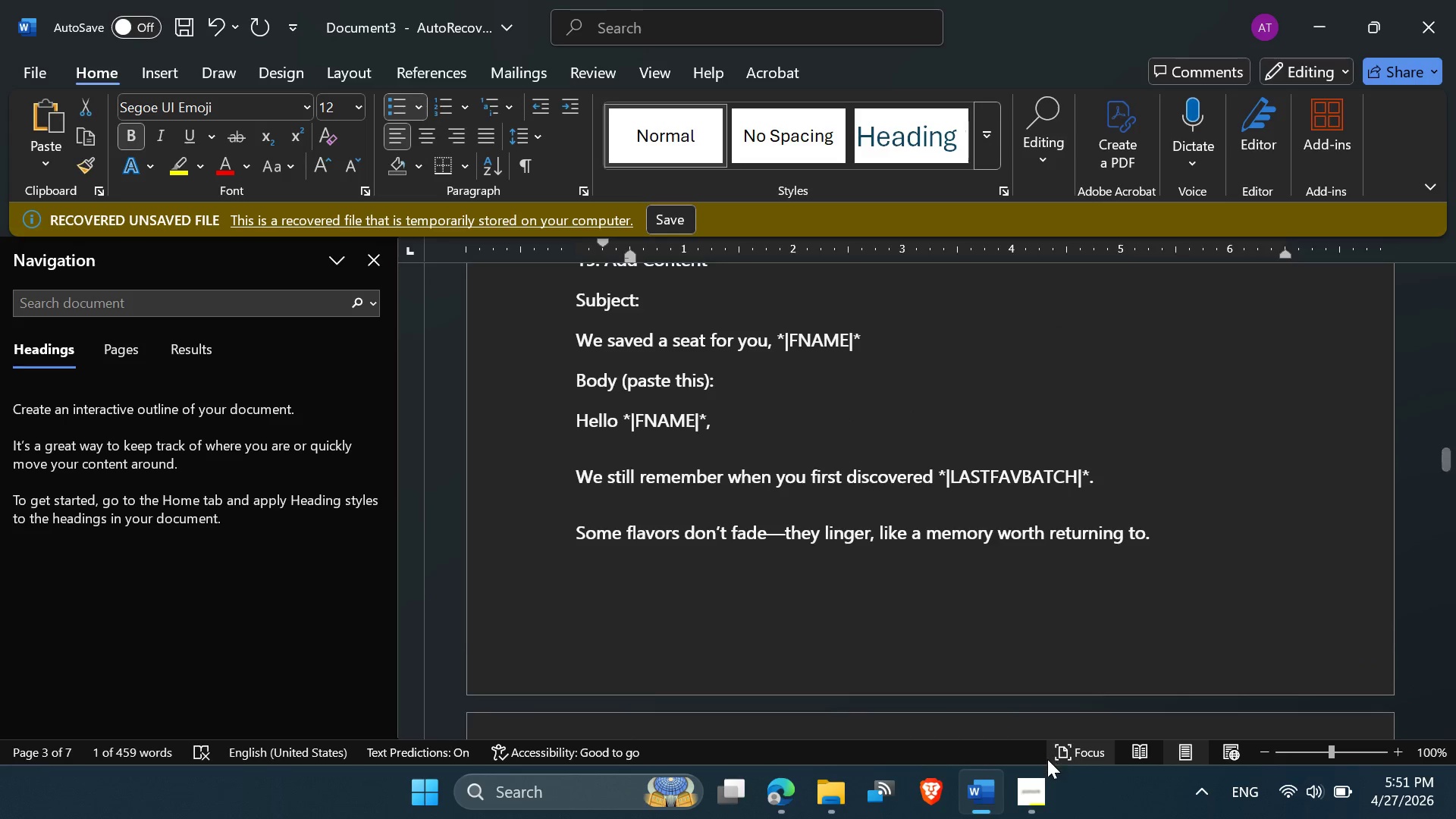 
left_click([1034, 788])